 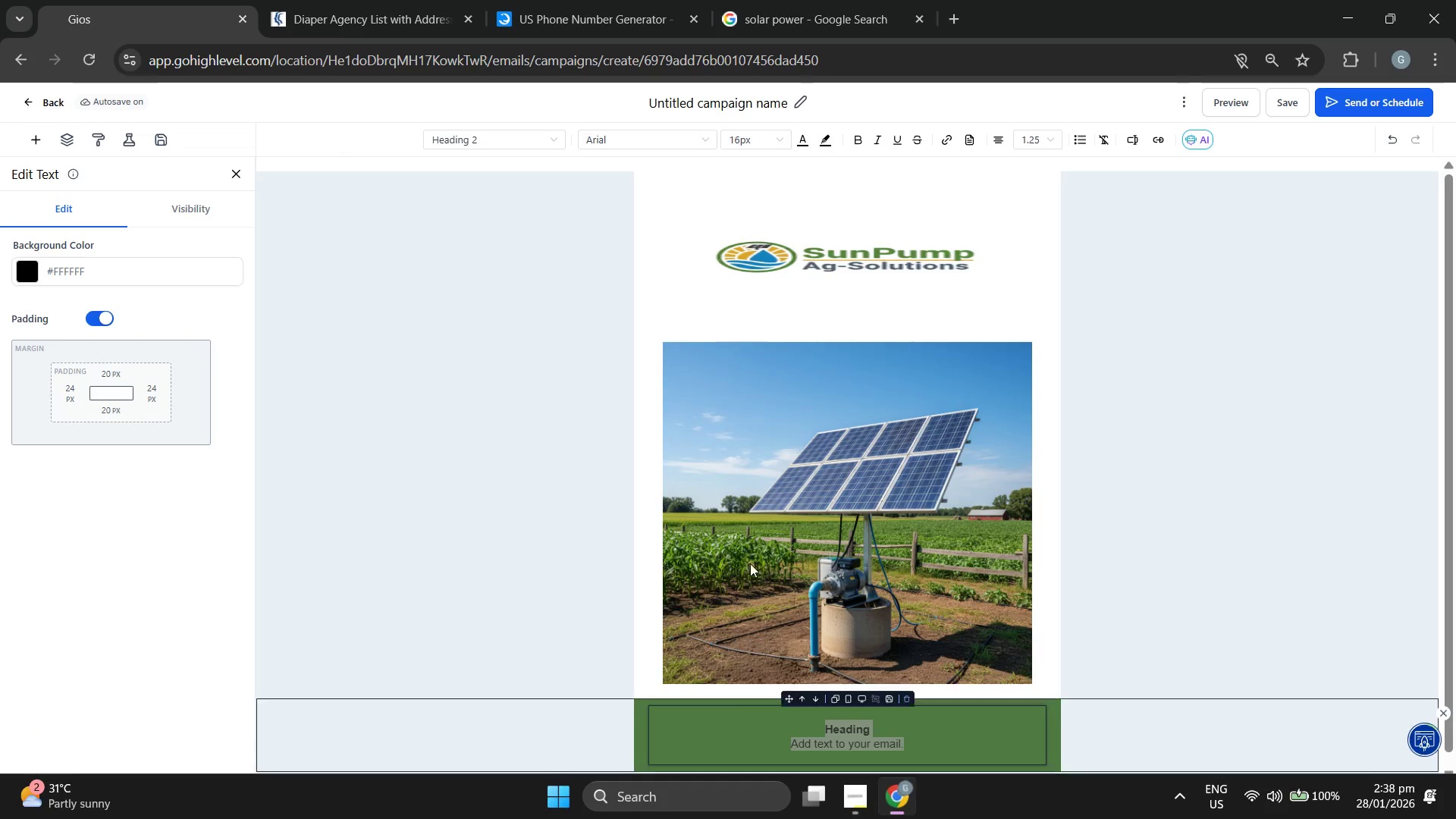 
key(Control+V)
 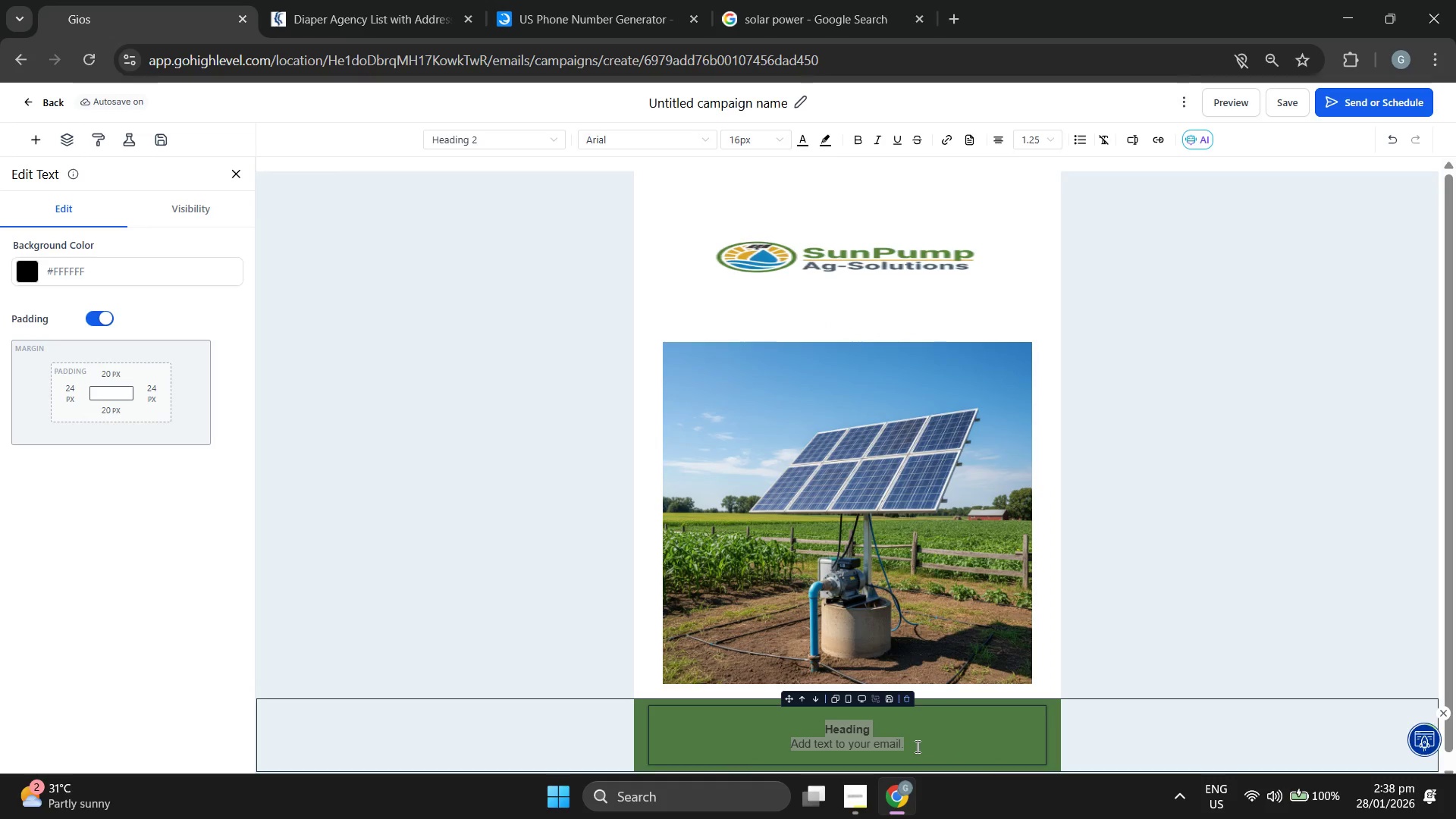 
left_click([915, 746])
 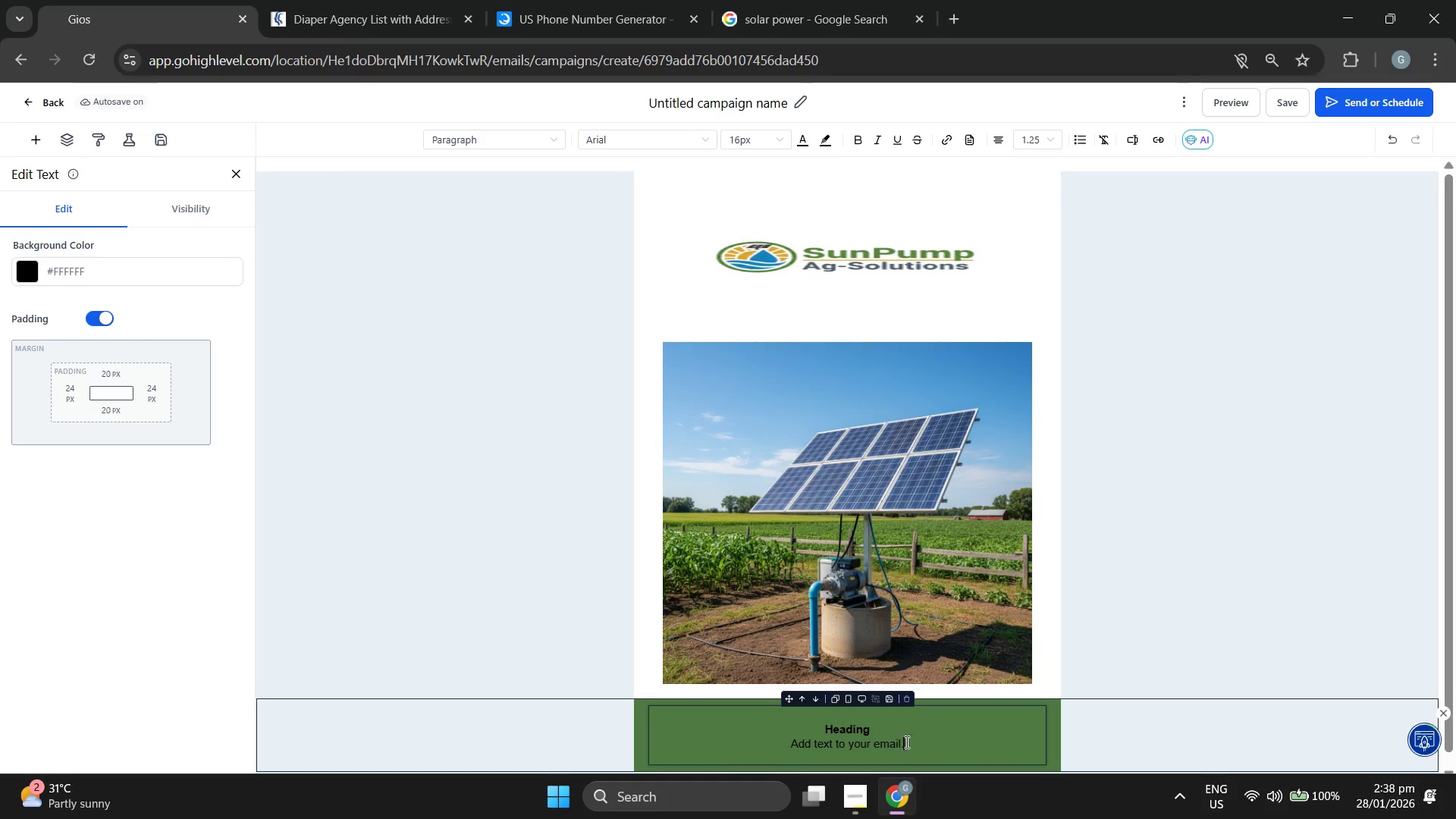 
left_click_drag(start_coordinate=[905, 742], to_coordinate=[774, 730])
 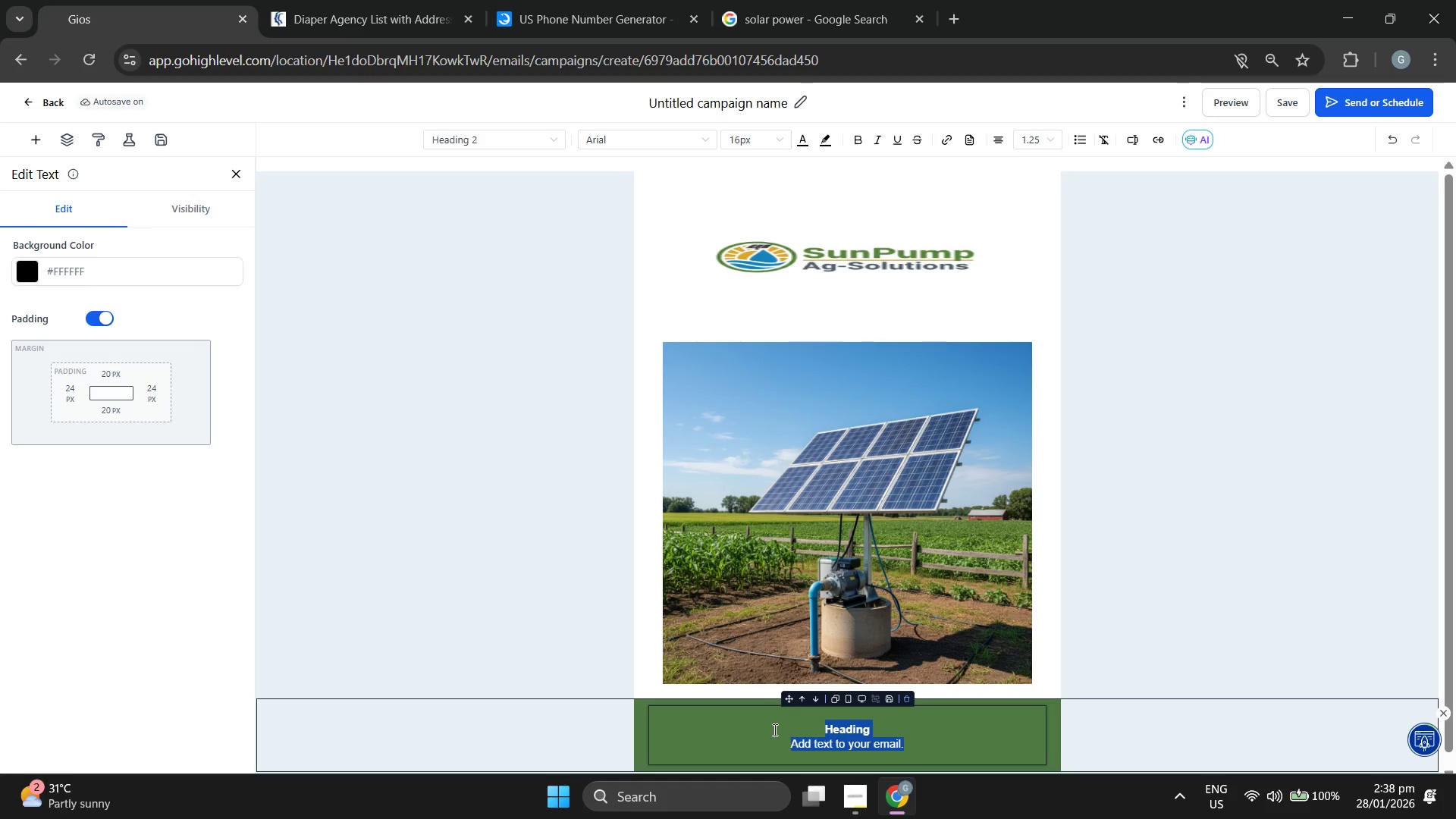 
key(Control+ControlLeft)
 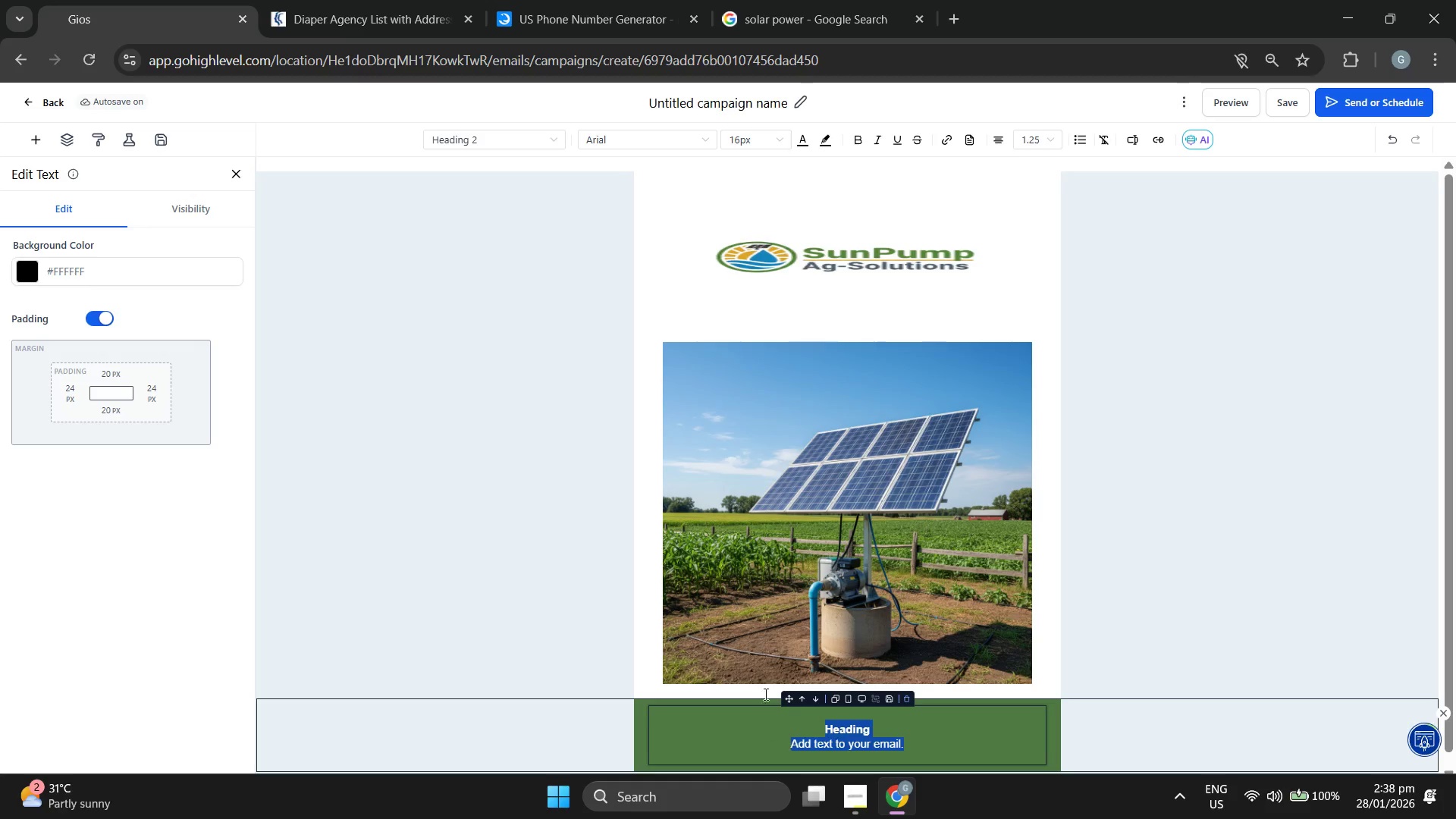 
key(Control+V)
 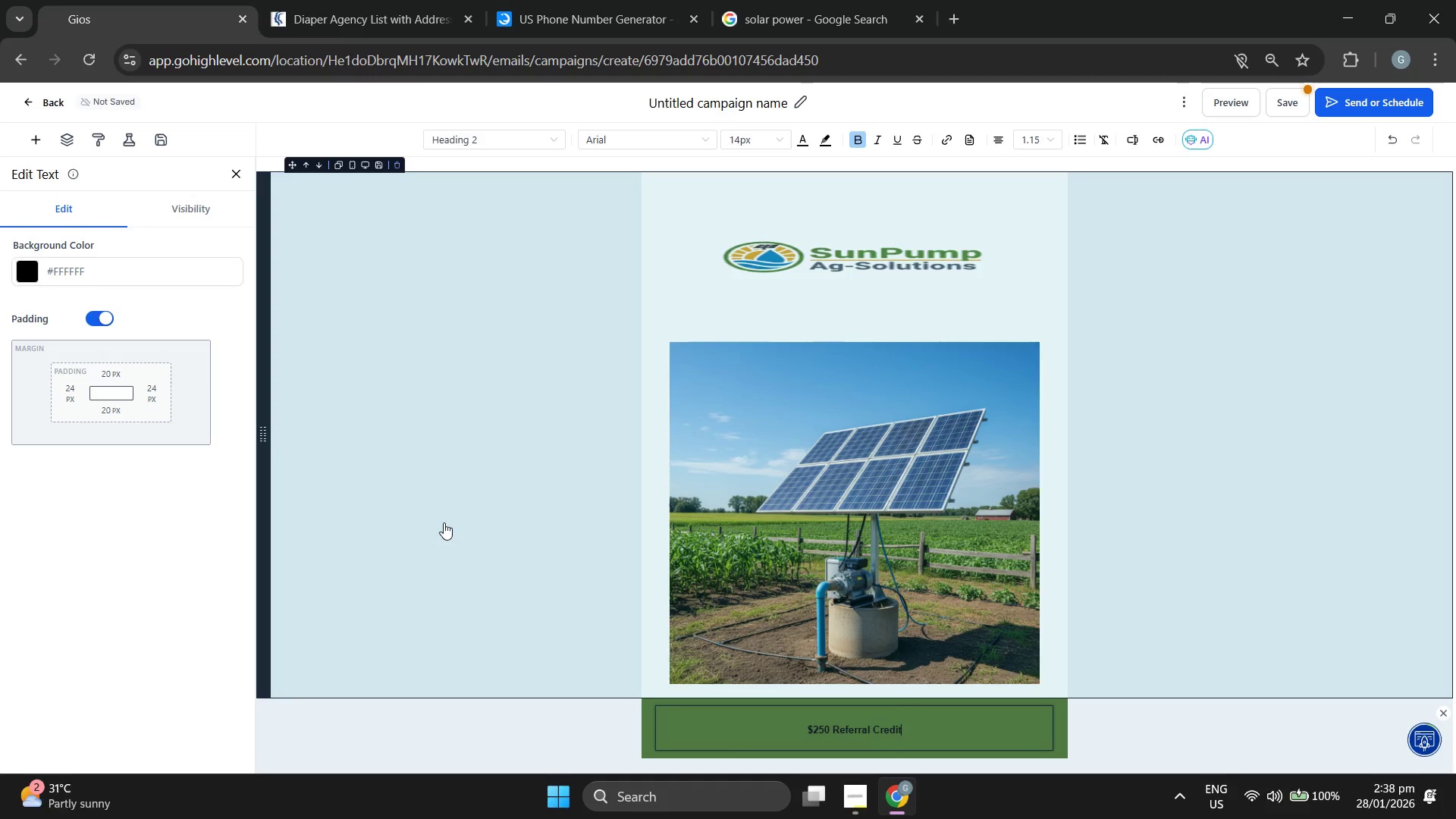 
left_click([443, 522])
 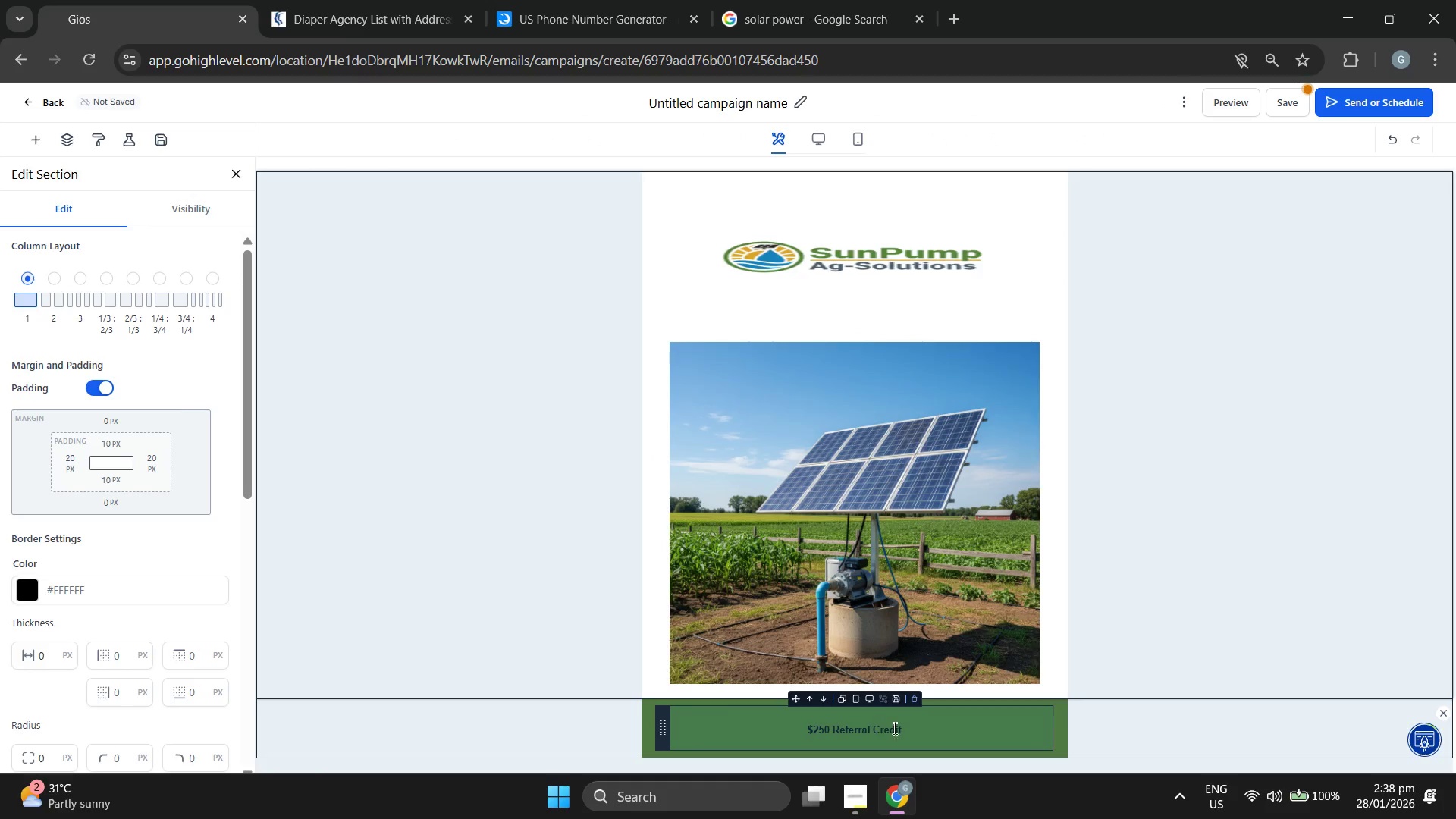 
left_click_drag(start_coordinate=[915, 727], to_coordinate=[793, 725])
 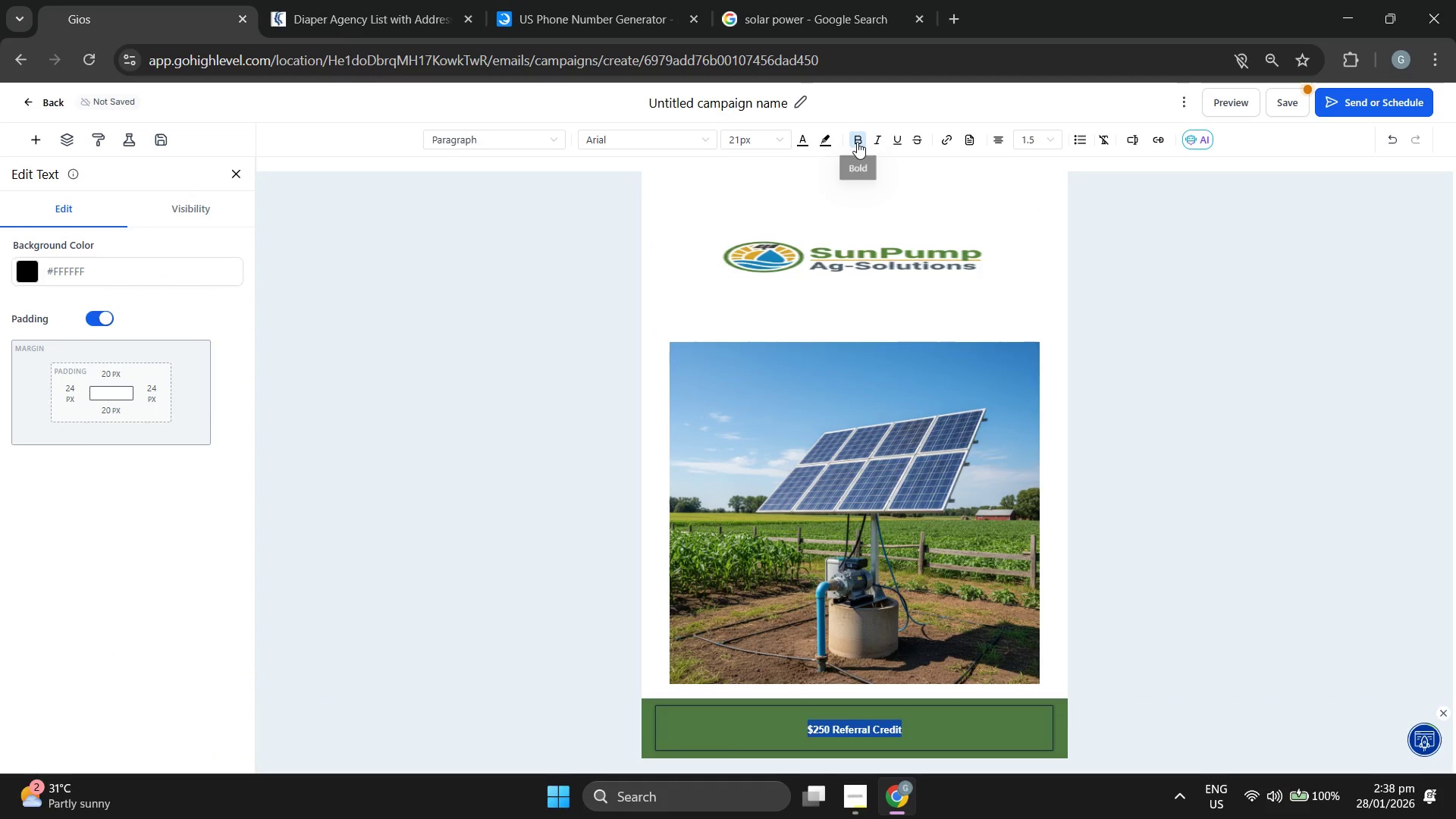 
left_click([857, 142])
 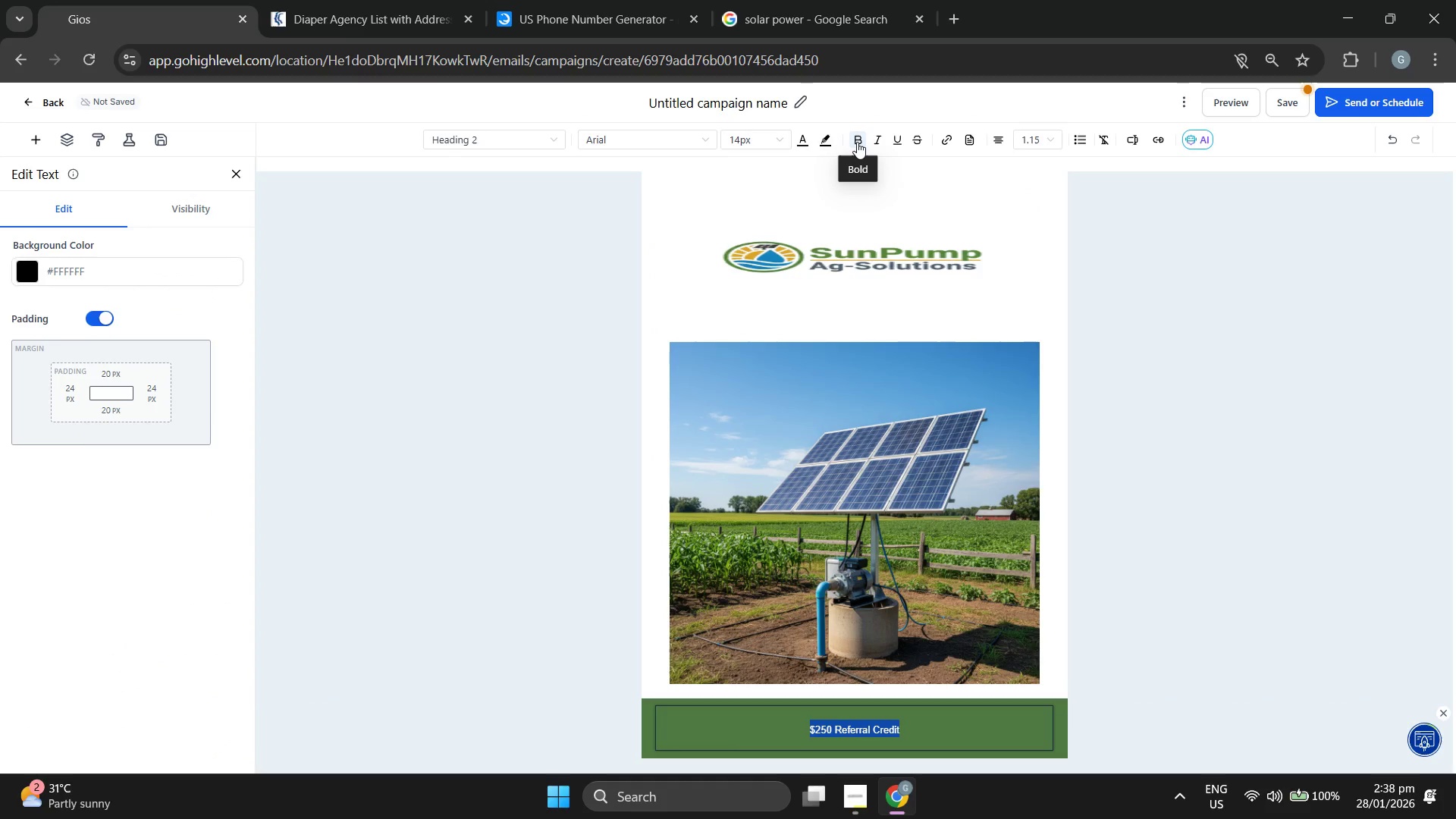 
left_click([857, 142])
 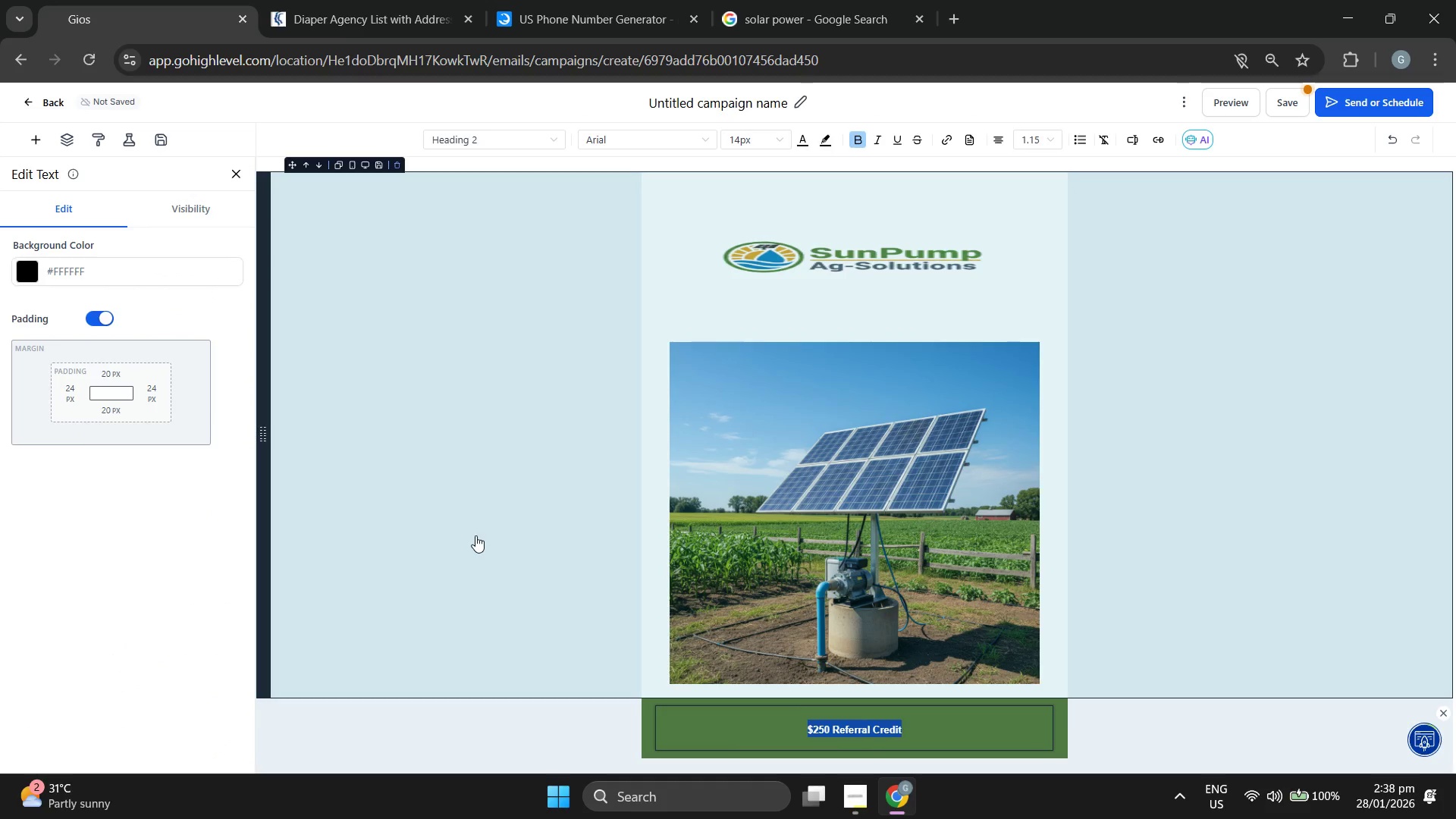 
scroll: coordinate [1083, 562], scroll_direction: down, amount: 1.0
 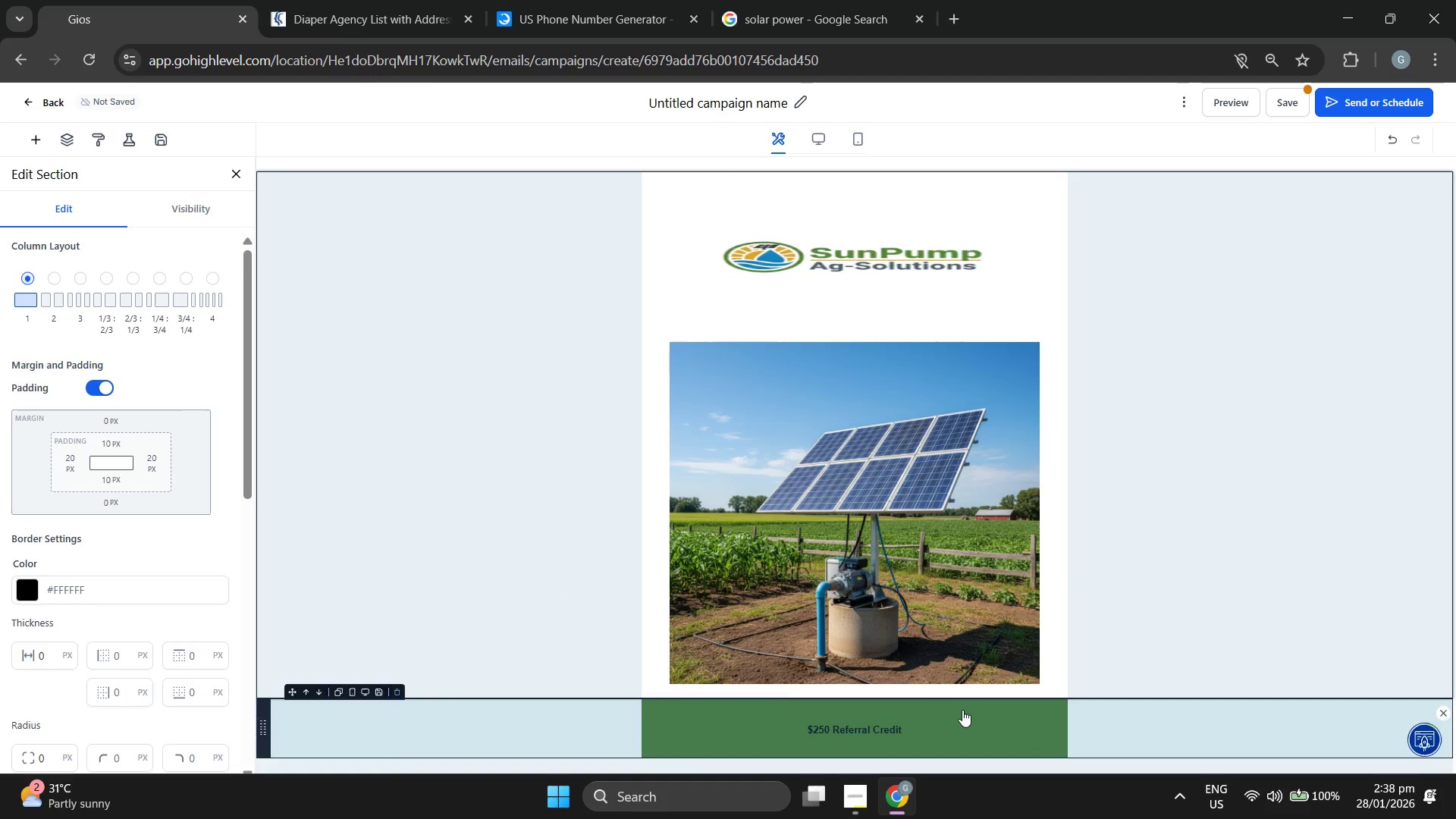 
left_click([961, 726])
 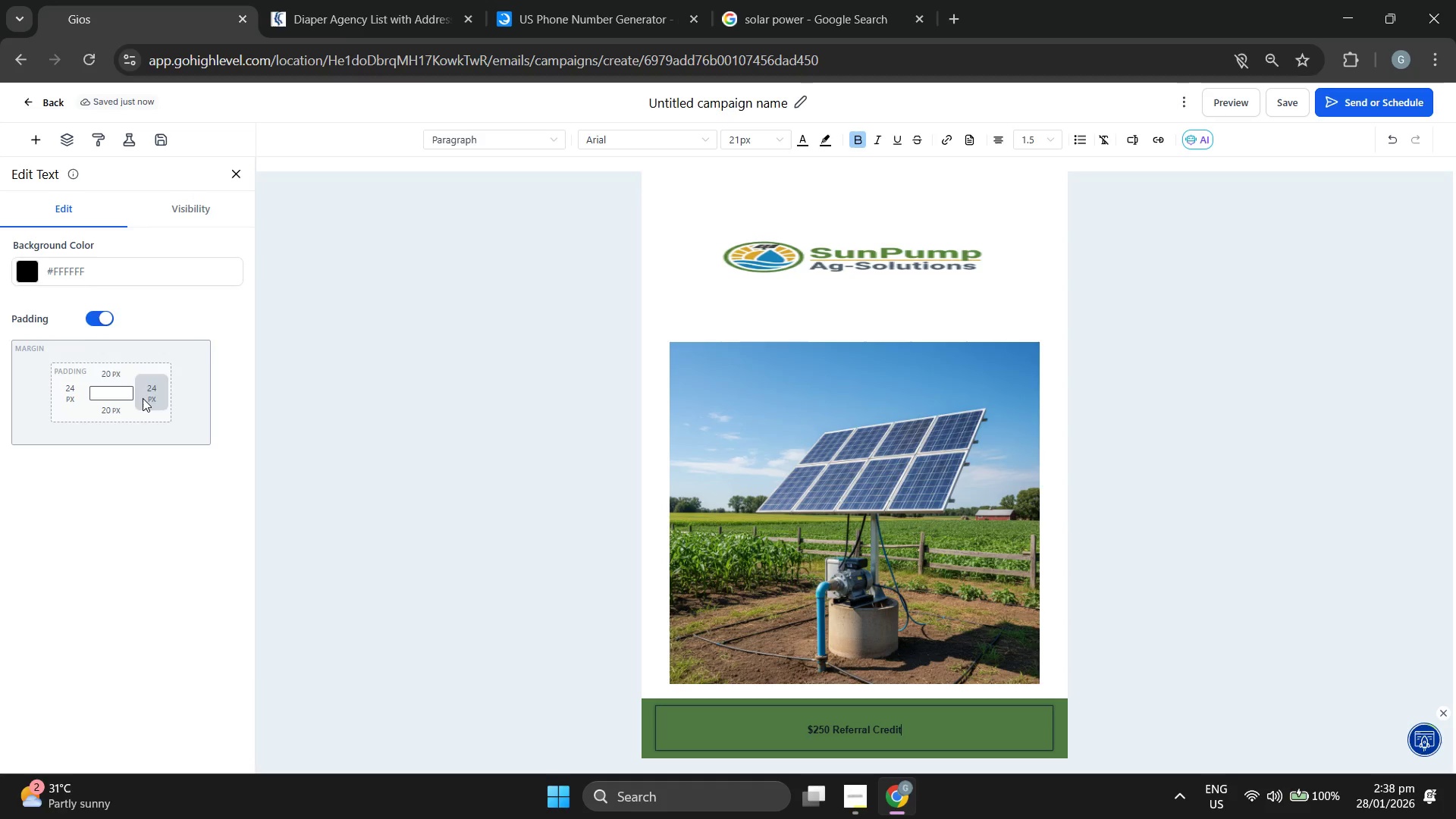 
left_click([30, 272])
 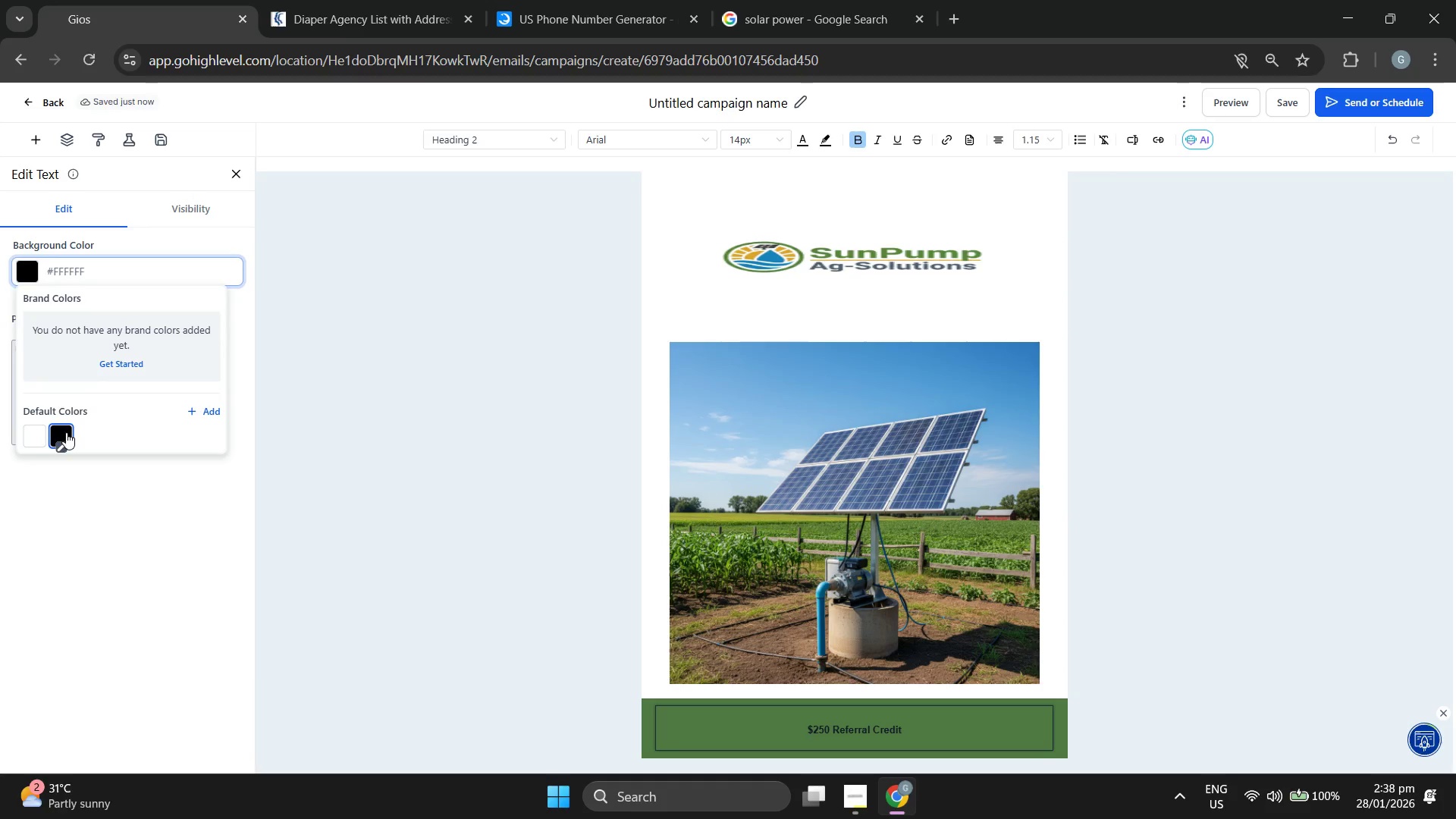 
left_click([39, 433])
 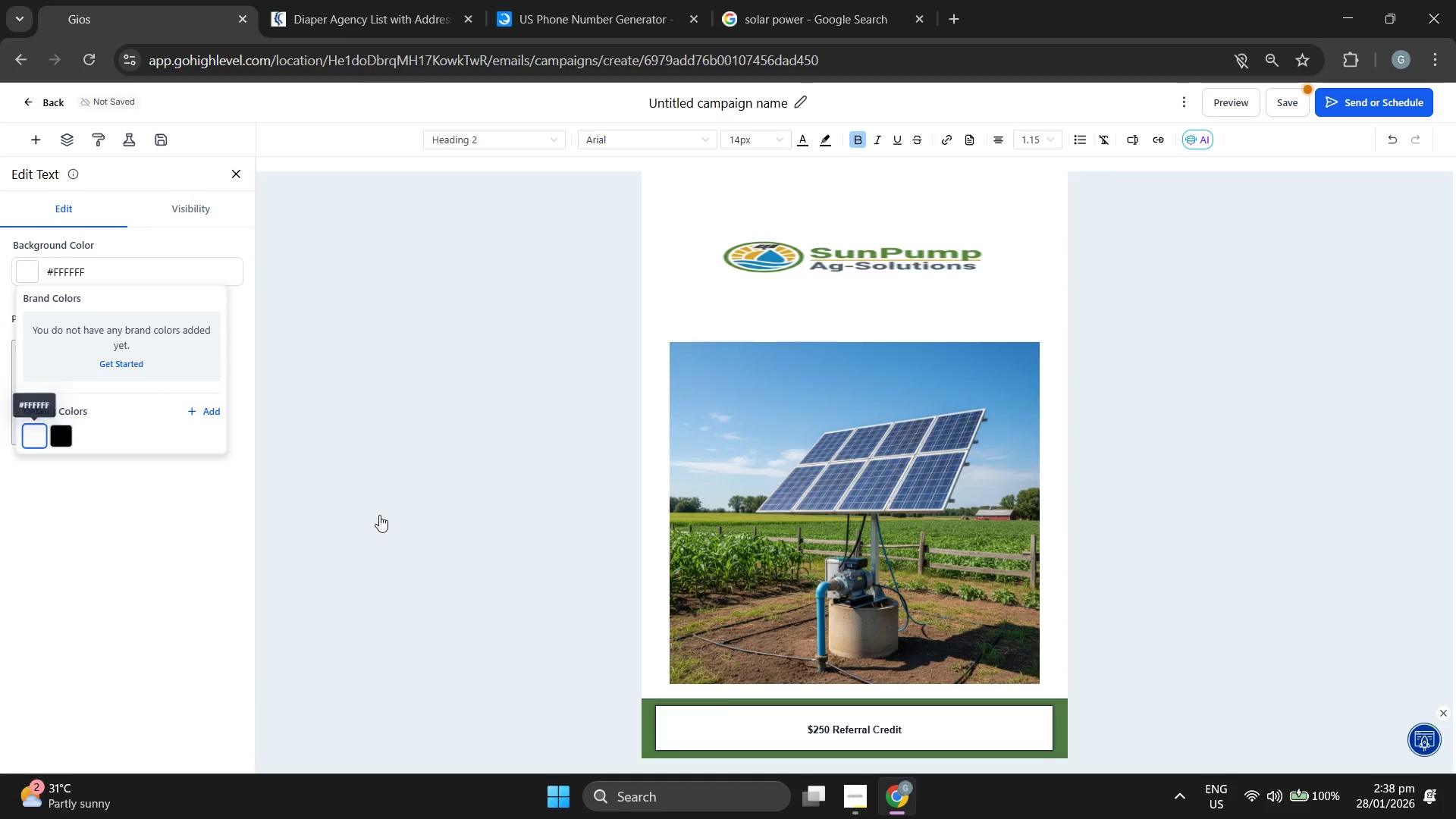 
left_click([432, 483])
 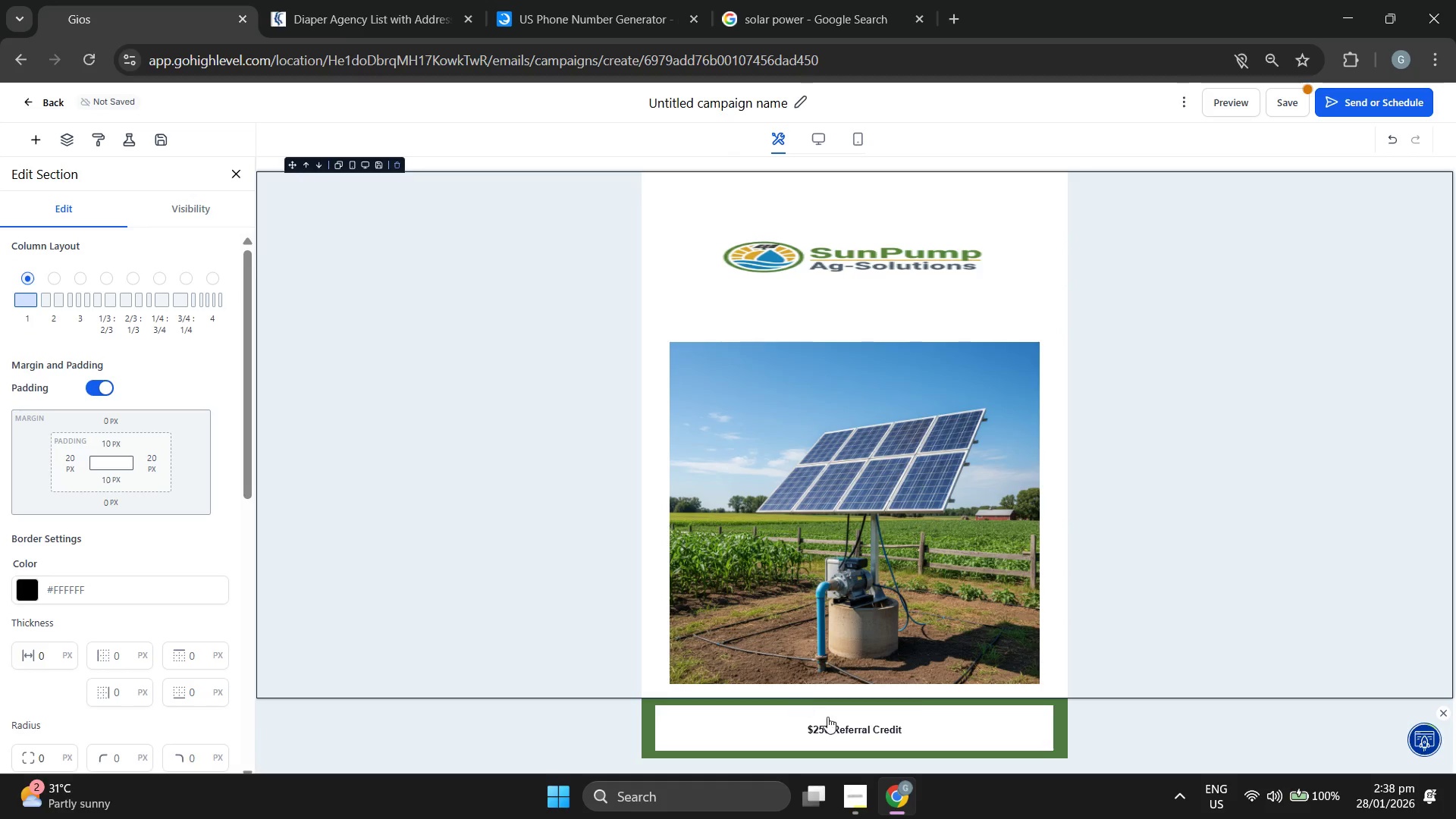 
left_click([841, 723])
 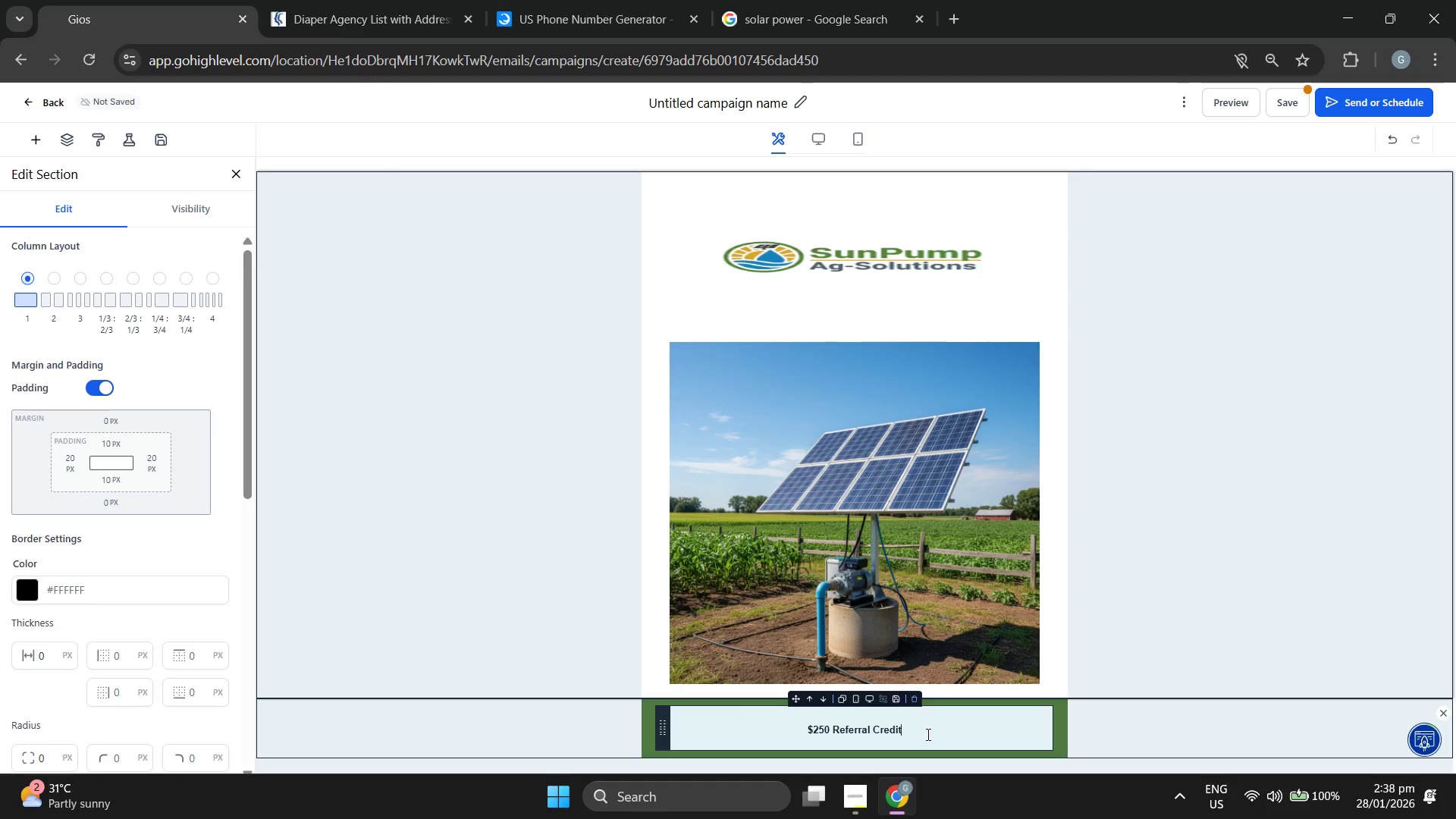 
left_click_drag(start_coordinate=[925, 733], to_coordinate=[743, 723])
 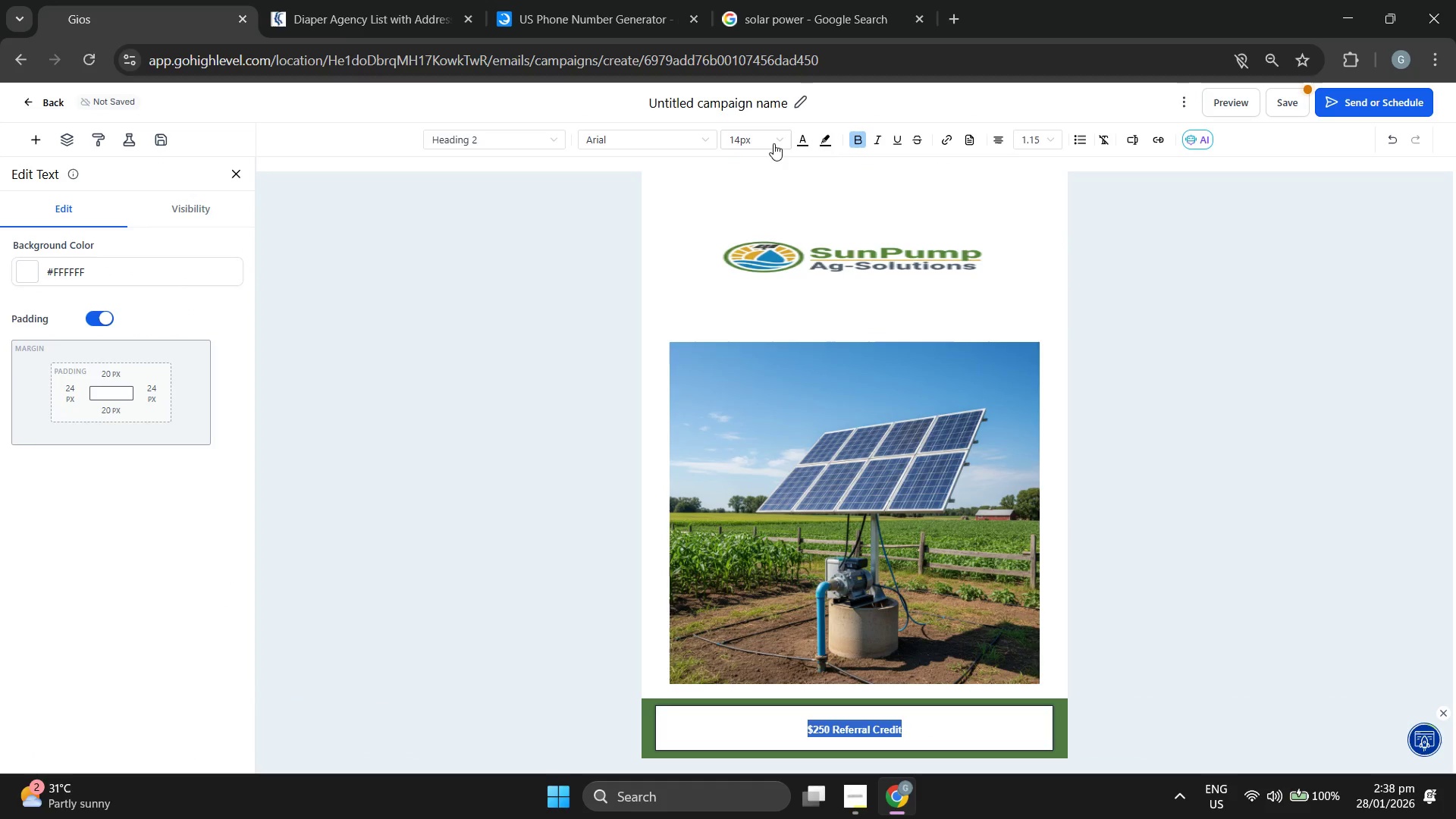 
left_click([779, 140])
 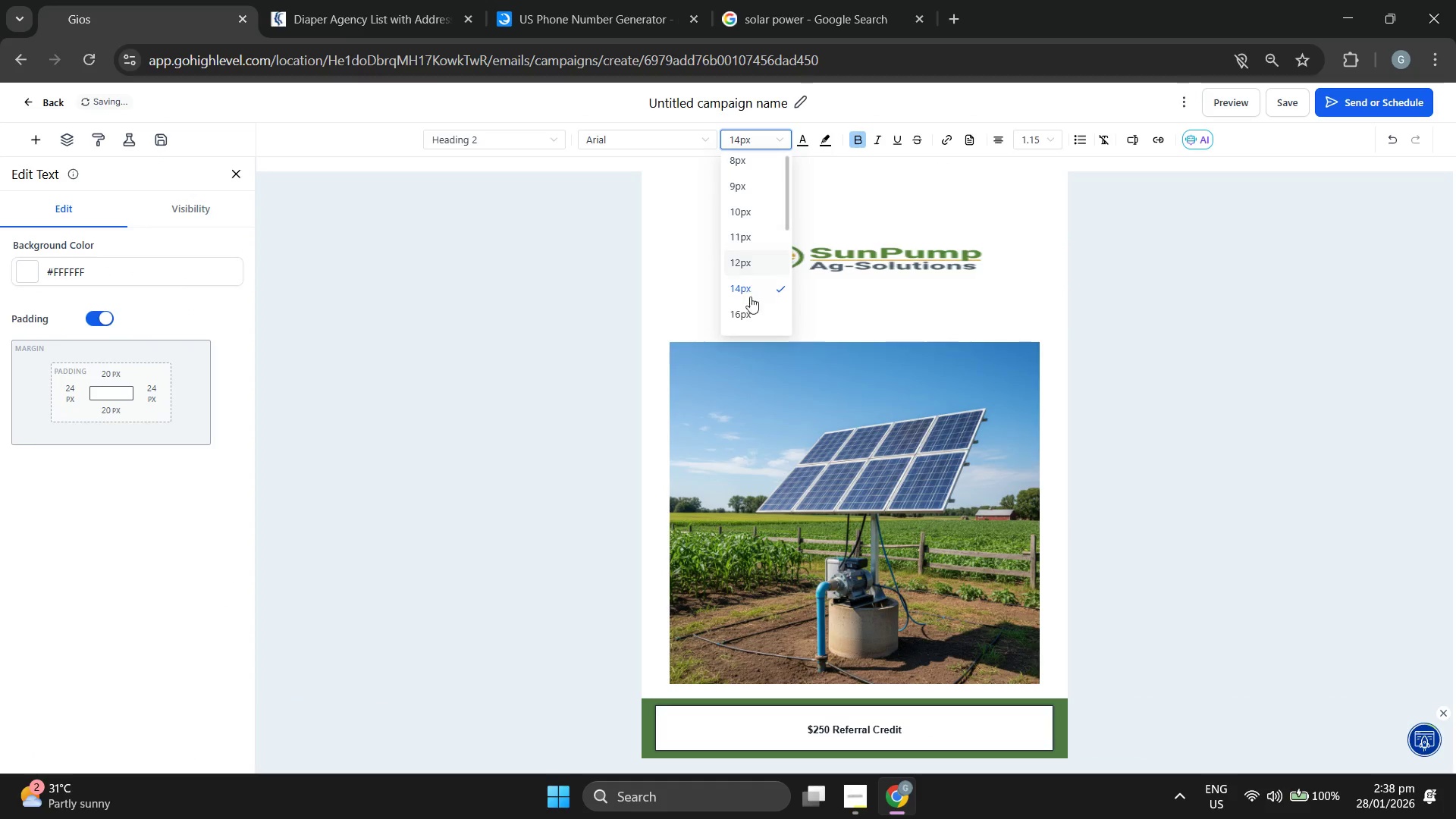 
left_click([748, 311])
 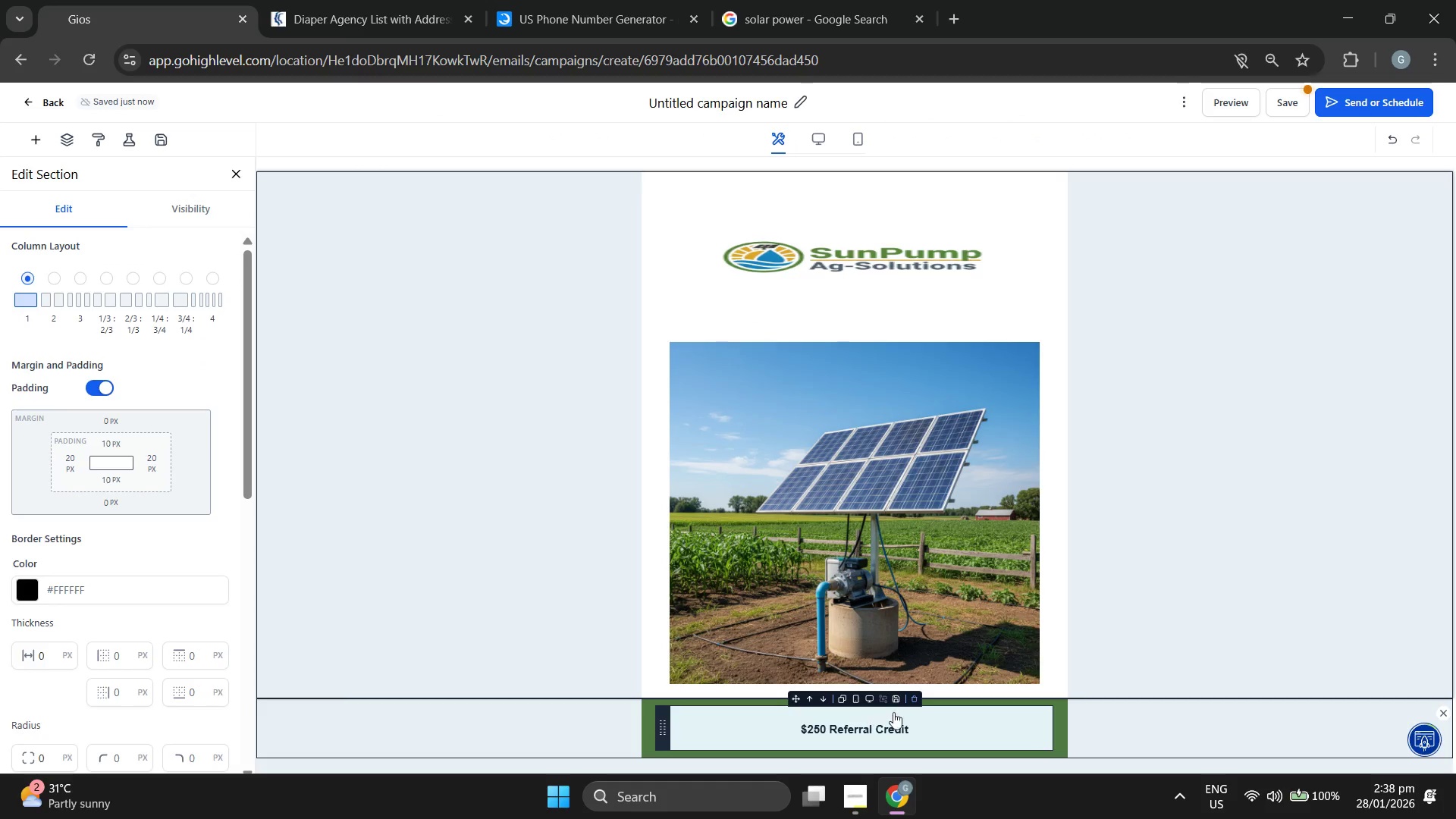 
scroll: coordinate [115, 533], scroll_direction: down, amount: 6.0
 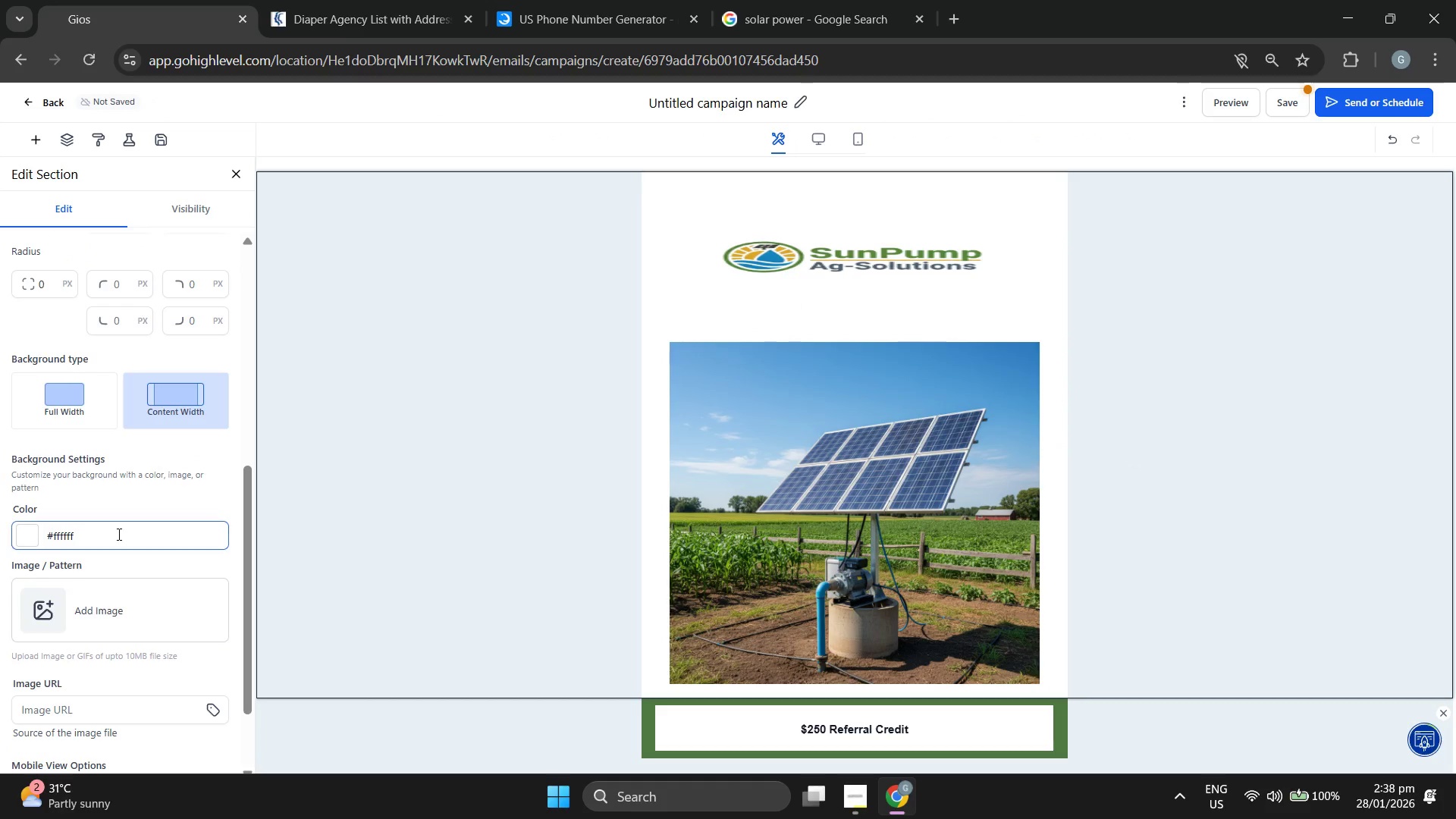 
scroll: coordinate [129, 529], scroll_direction: up, amount: 4.0
 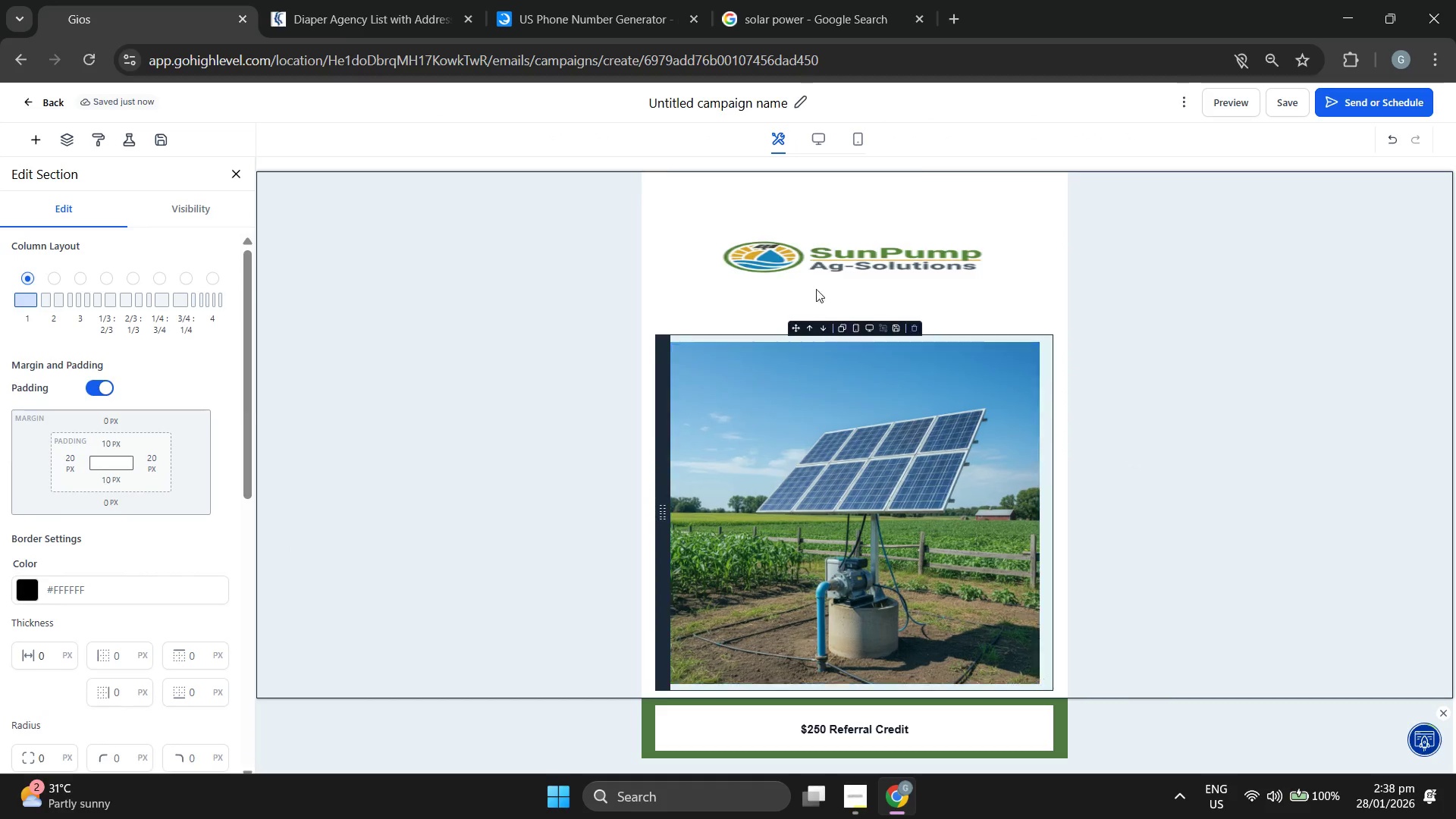 
double_click([820, 466])
 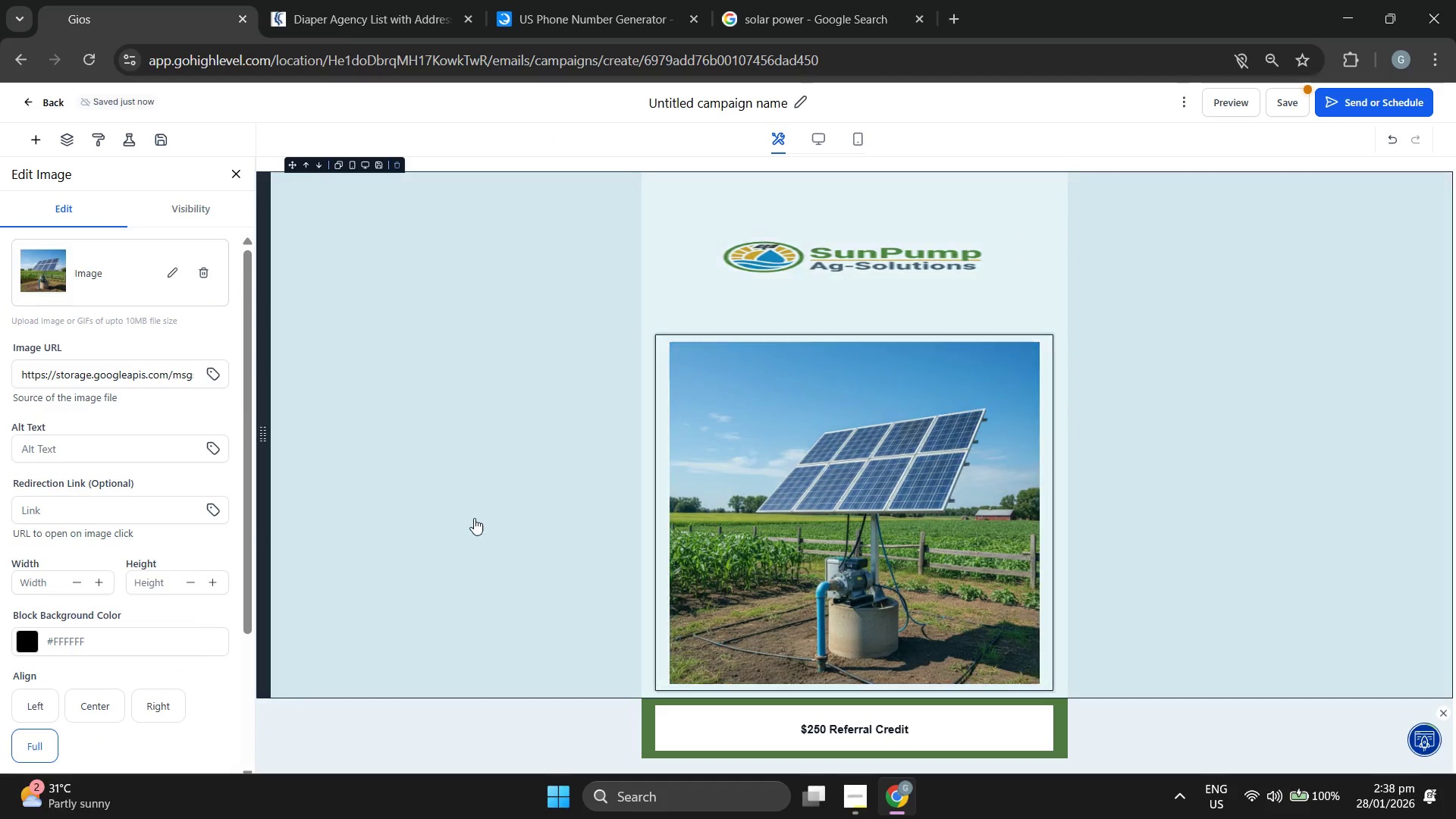 
triple_click([472, 502])
 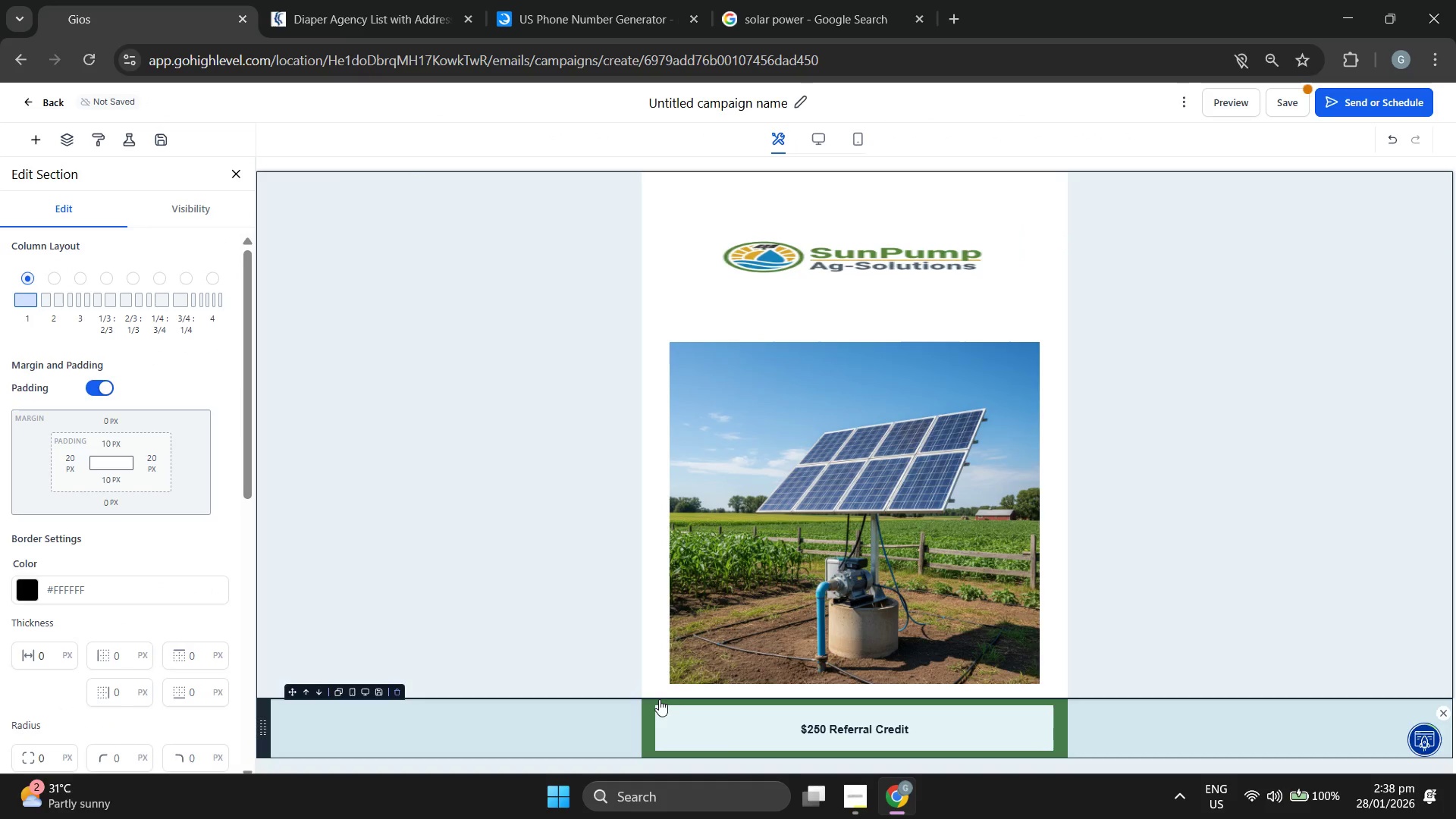 
left_click([659, 699])
 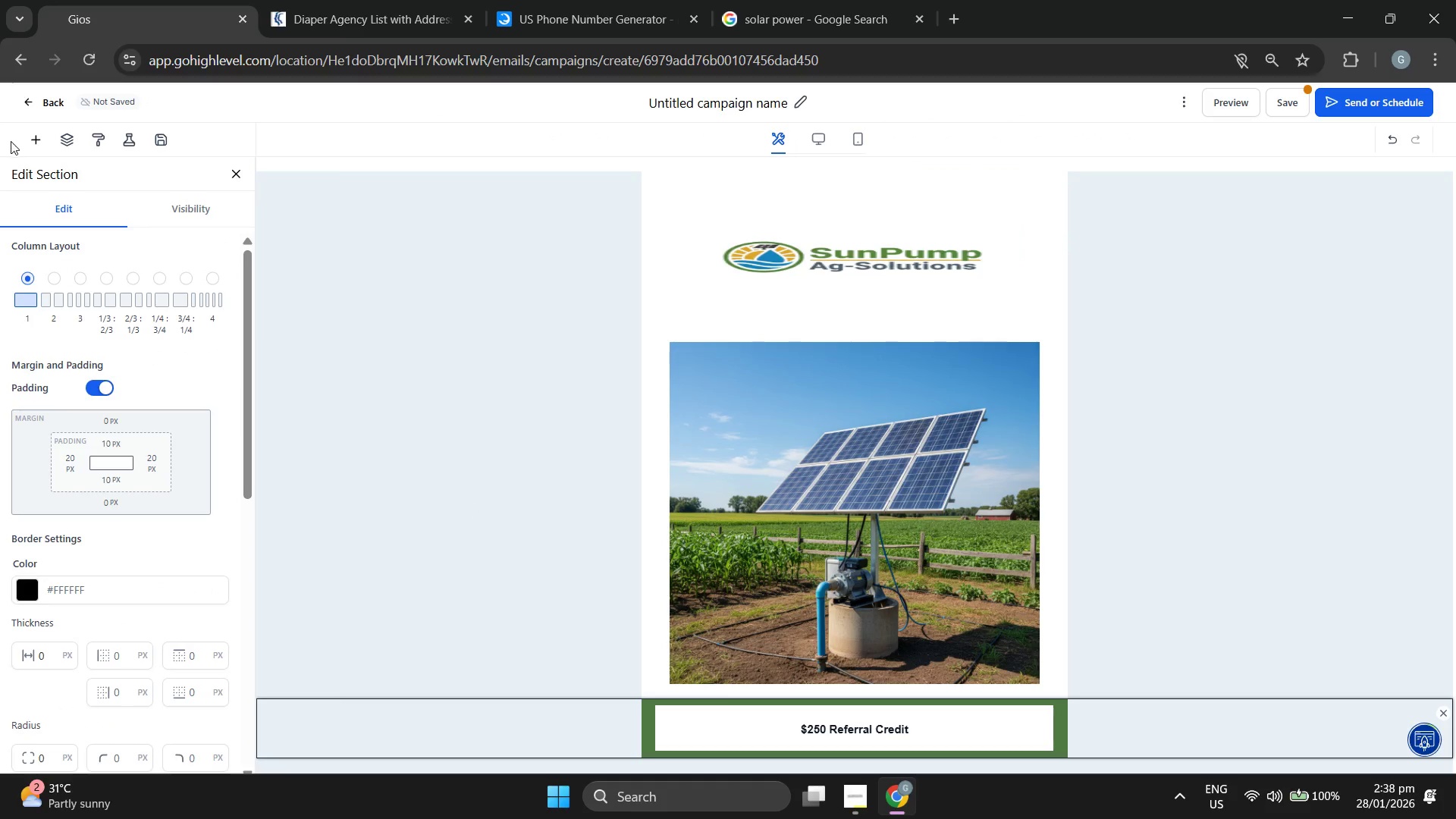 
left_click([37, 140])
 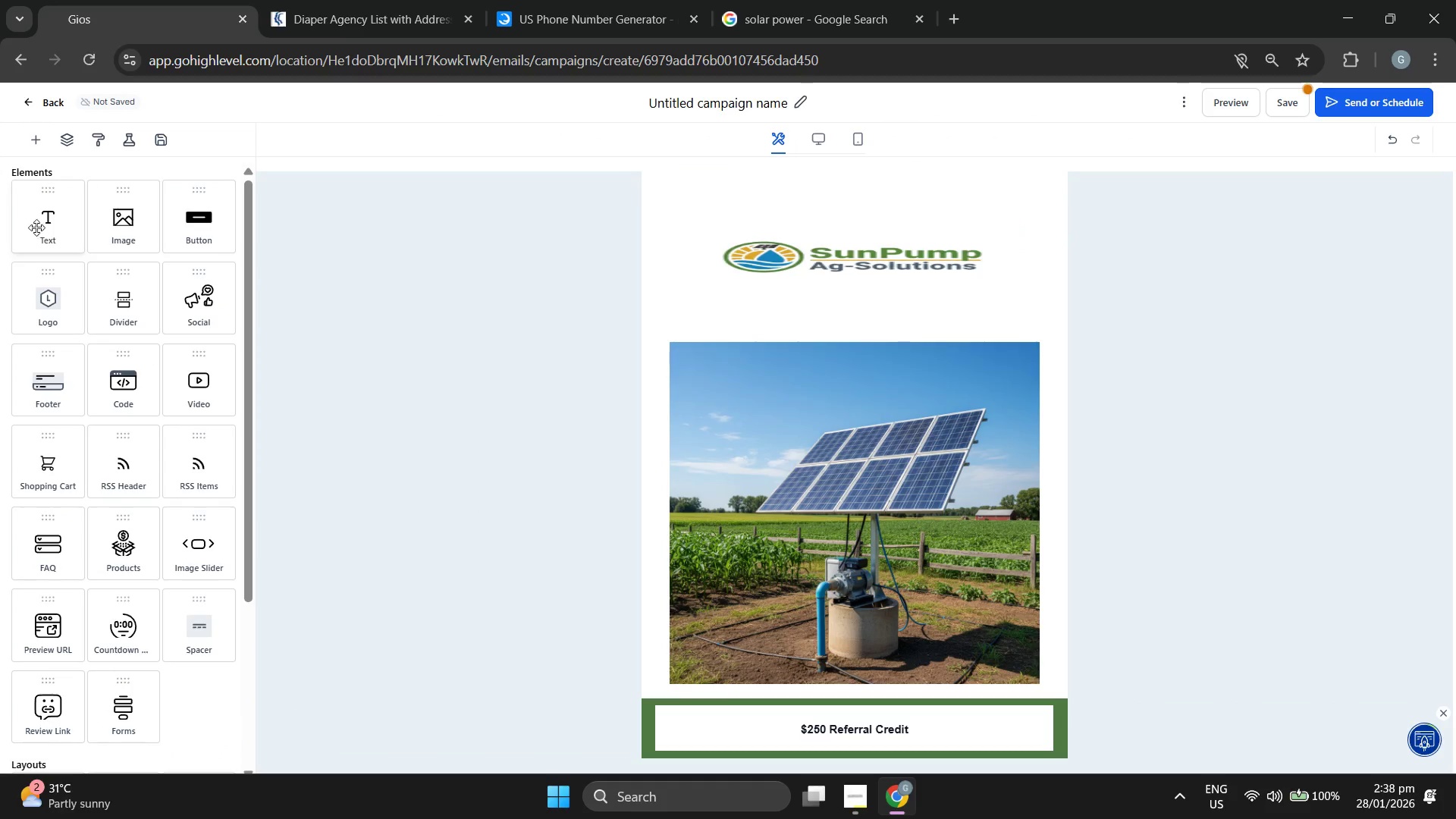 
scroll: coordinate [644, 428], scroll_direction: down, amount: 4.0
 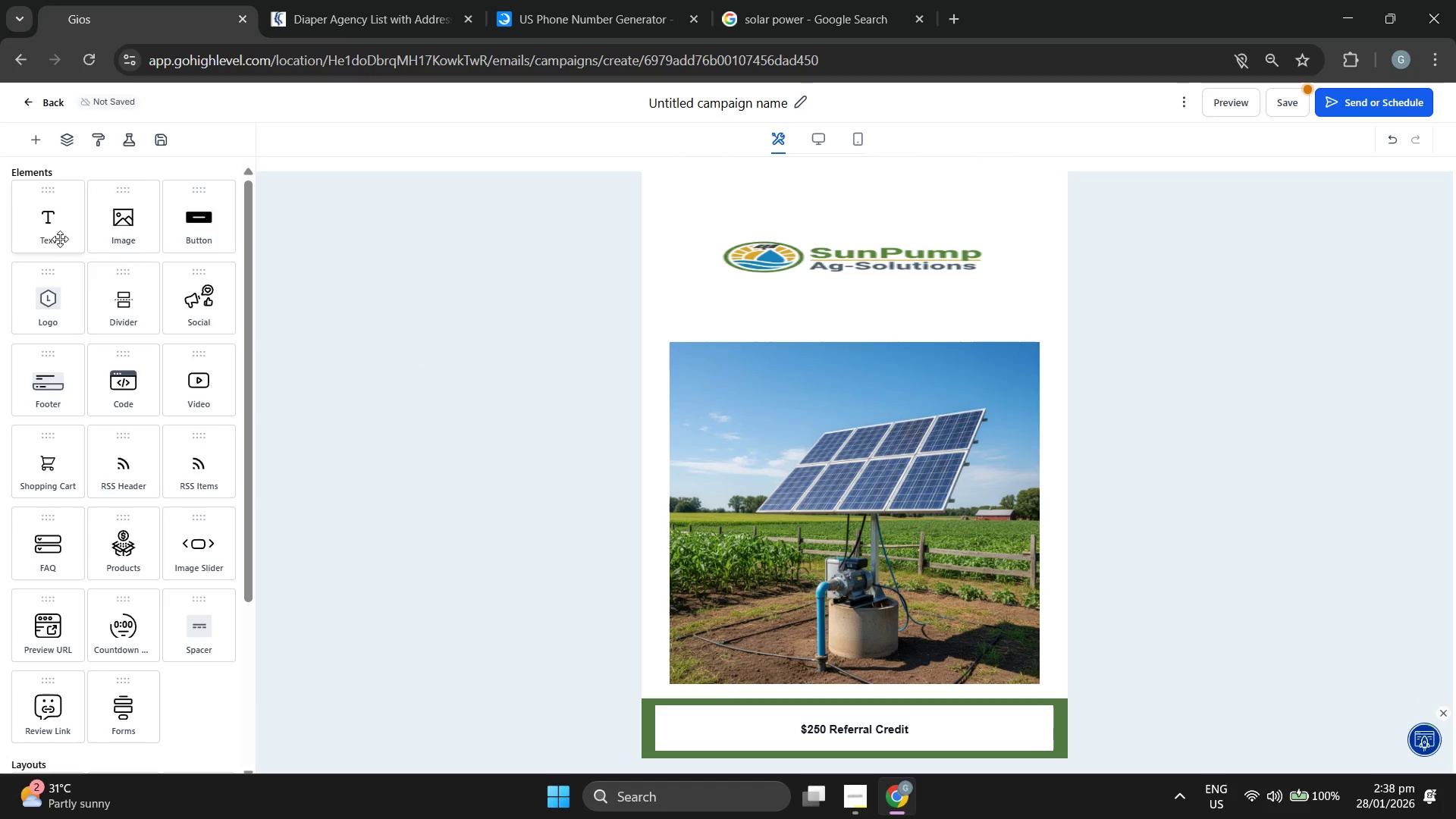 
left_click_drag(start_coordinate=[56, 238], to_coordinate=[913, 758])
 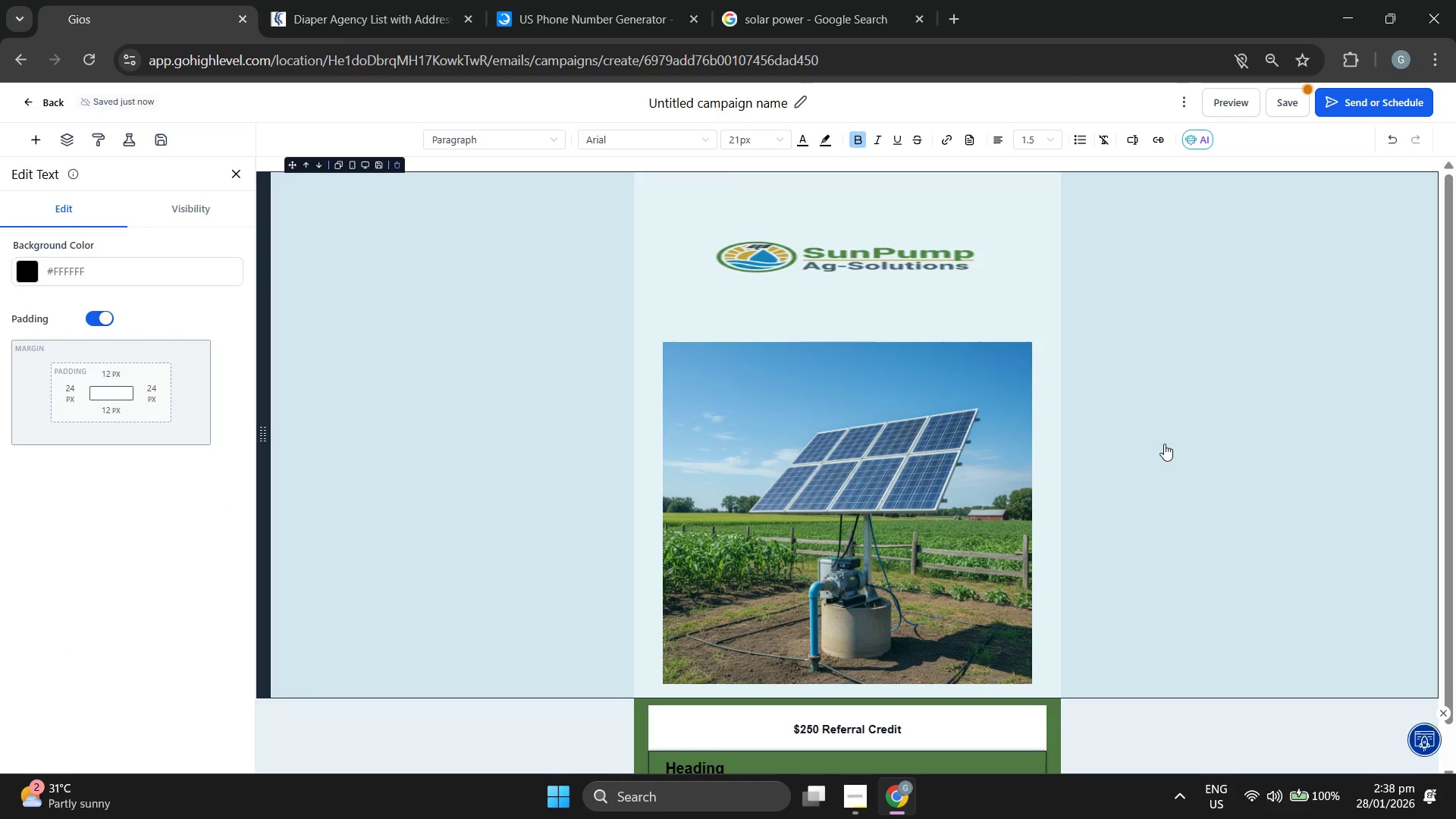 
scroll: coordinate [1166, 438], scroll_direction: down, amount: 3.0
 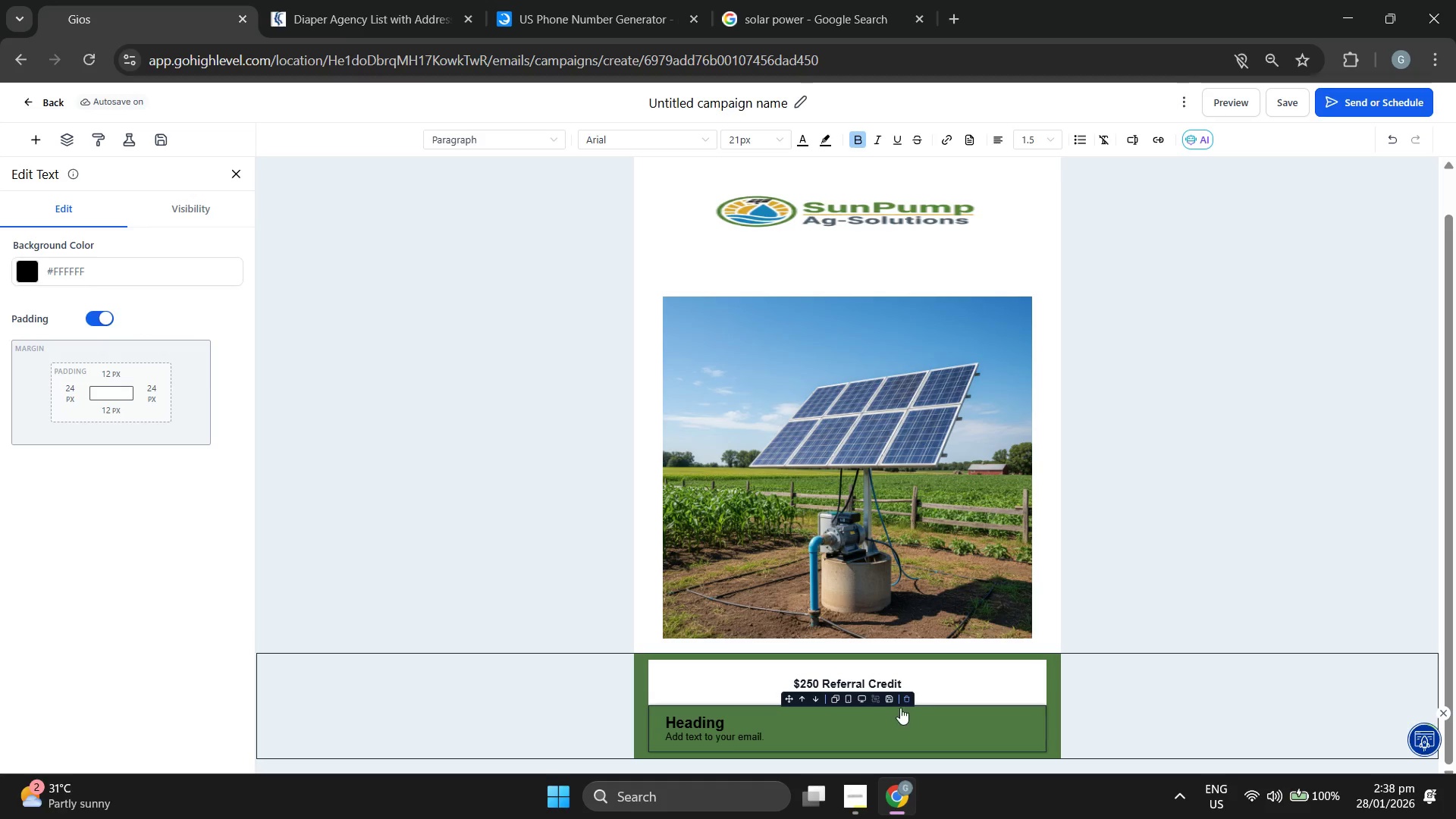 
wait(16.59)
 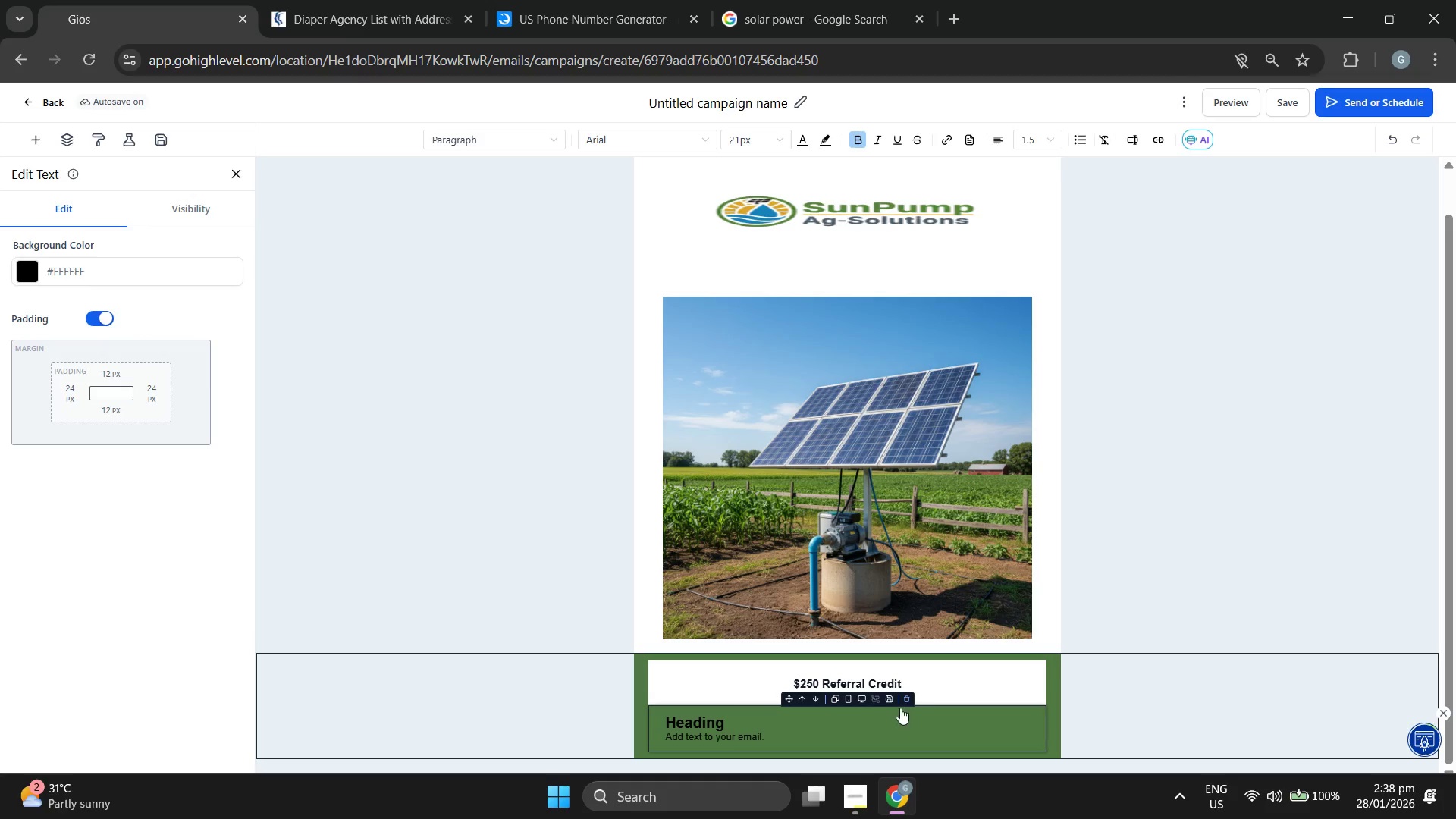 
left_click([1286, 99])
 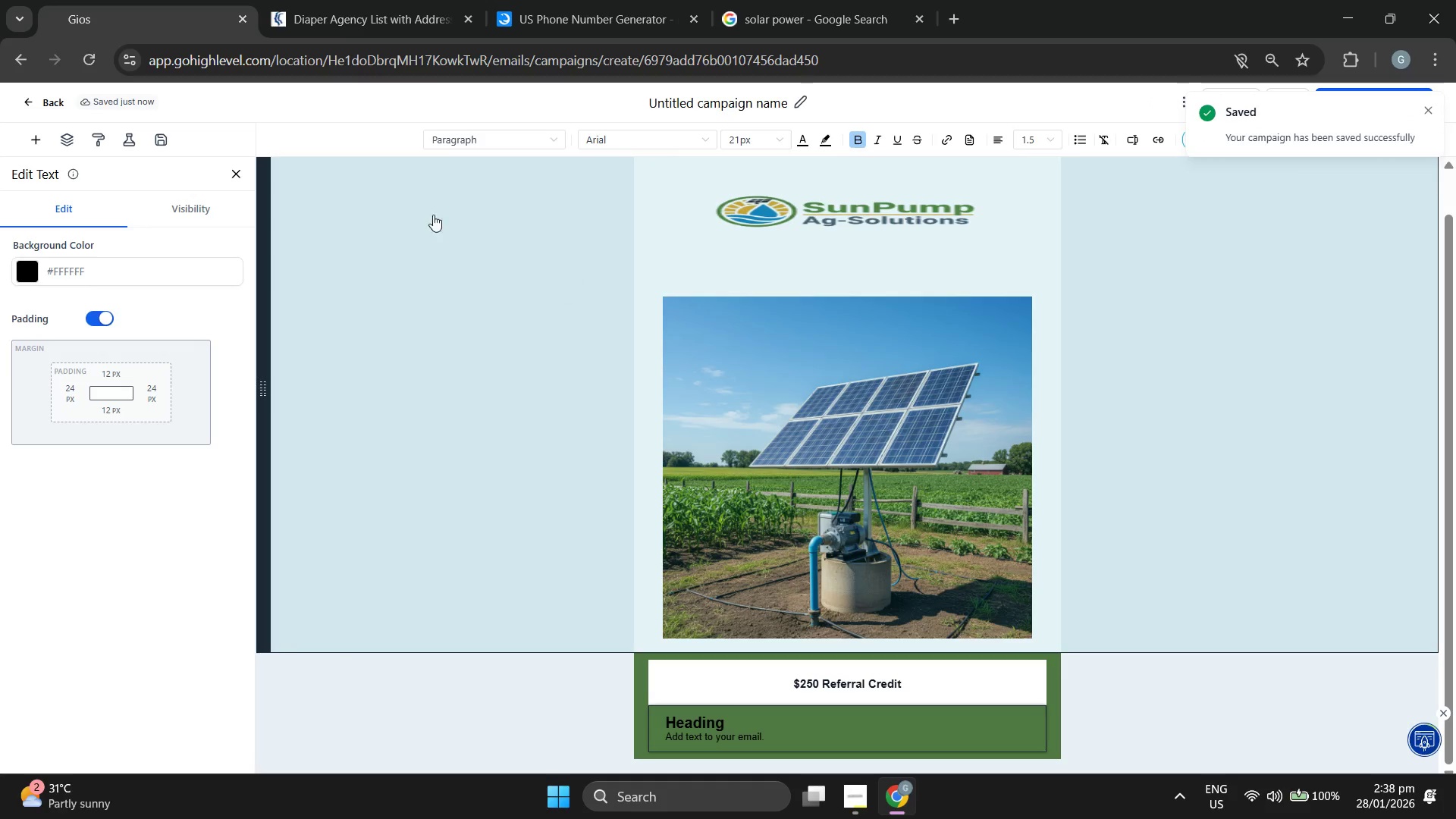 
left_click([46, 101])
 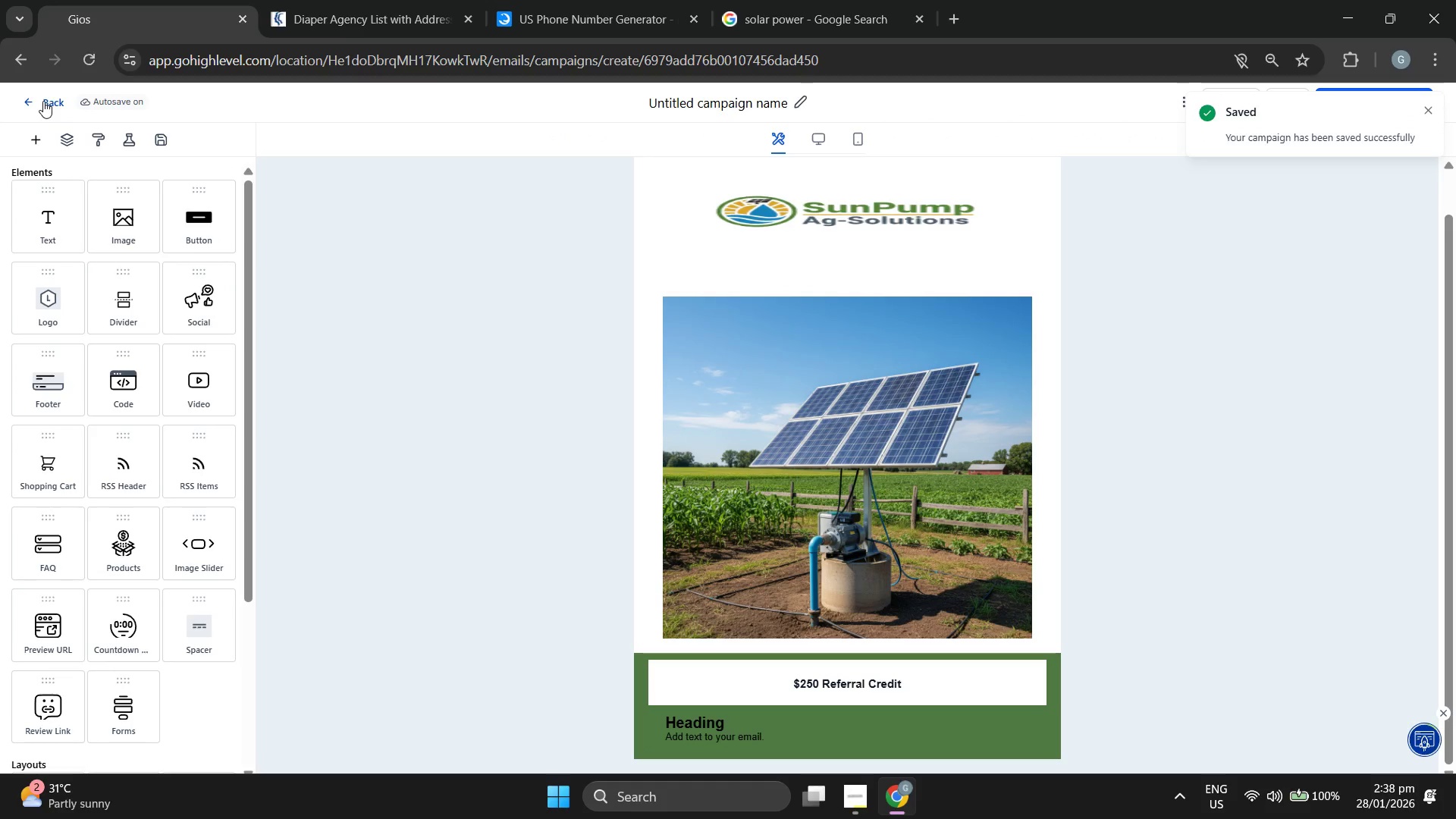 
left_click([43, 101])
 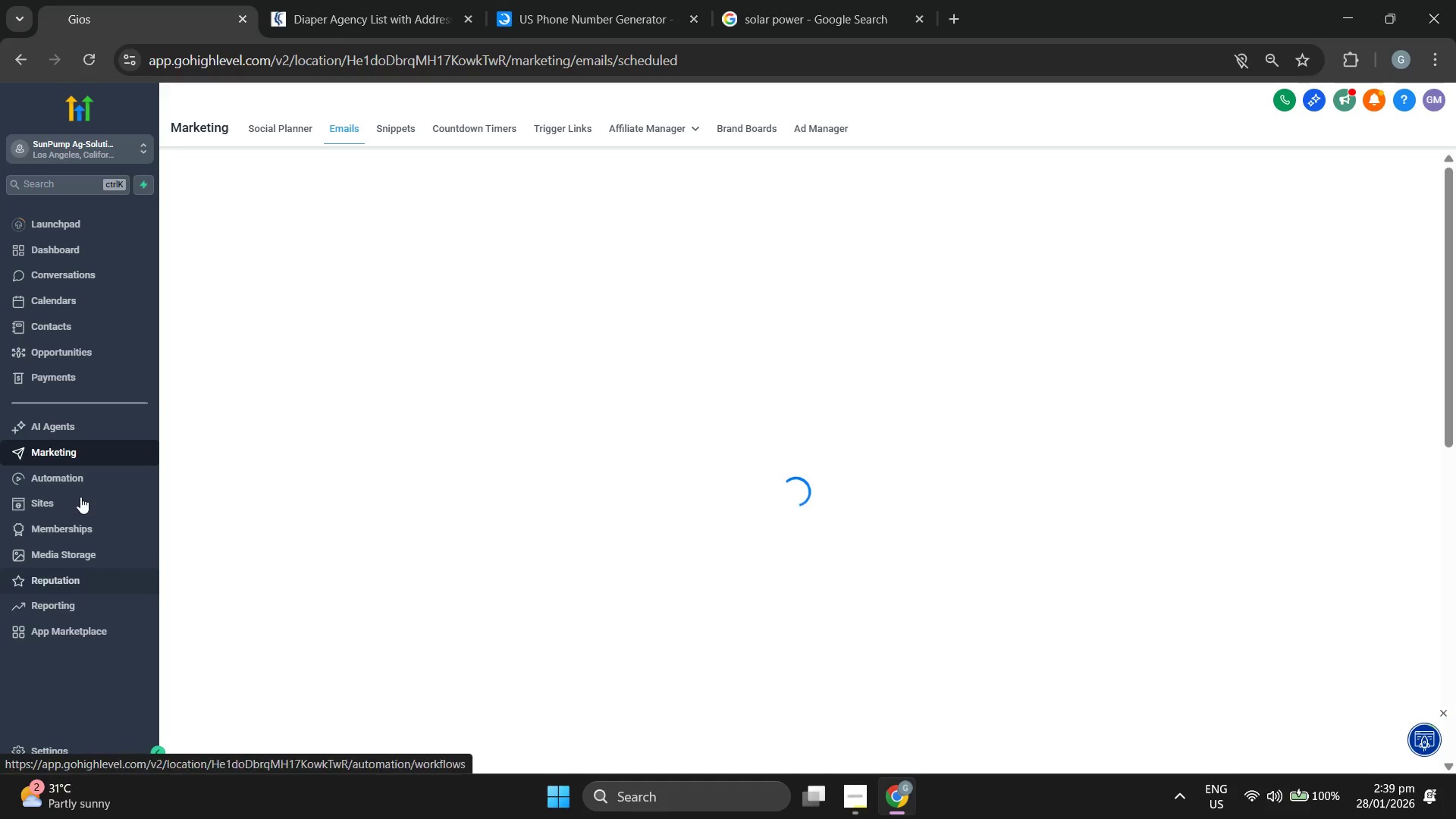 
left_click([71, 749])
 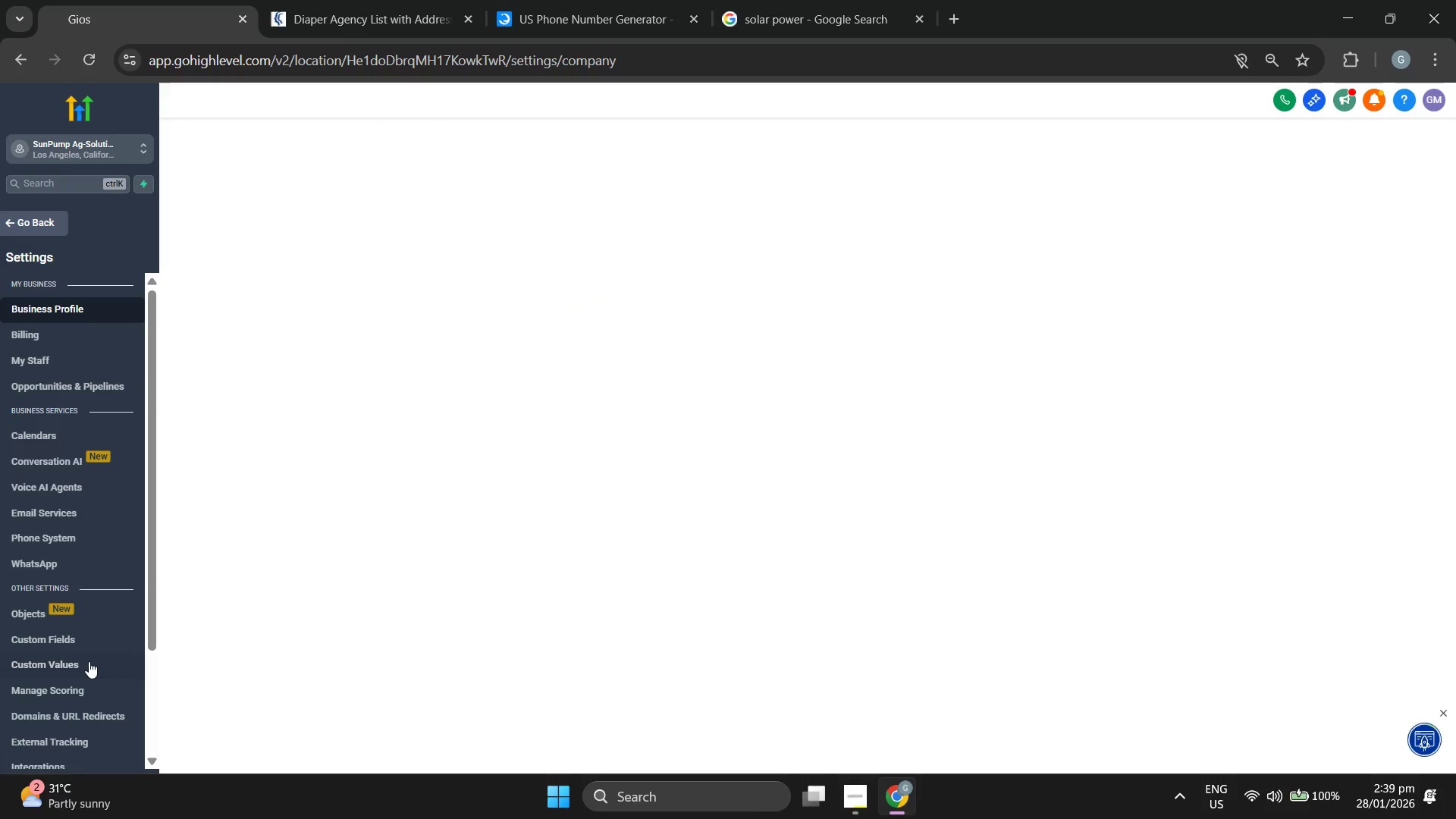 
left_click([77, 645])
 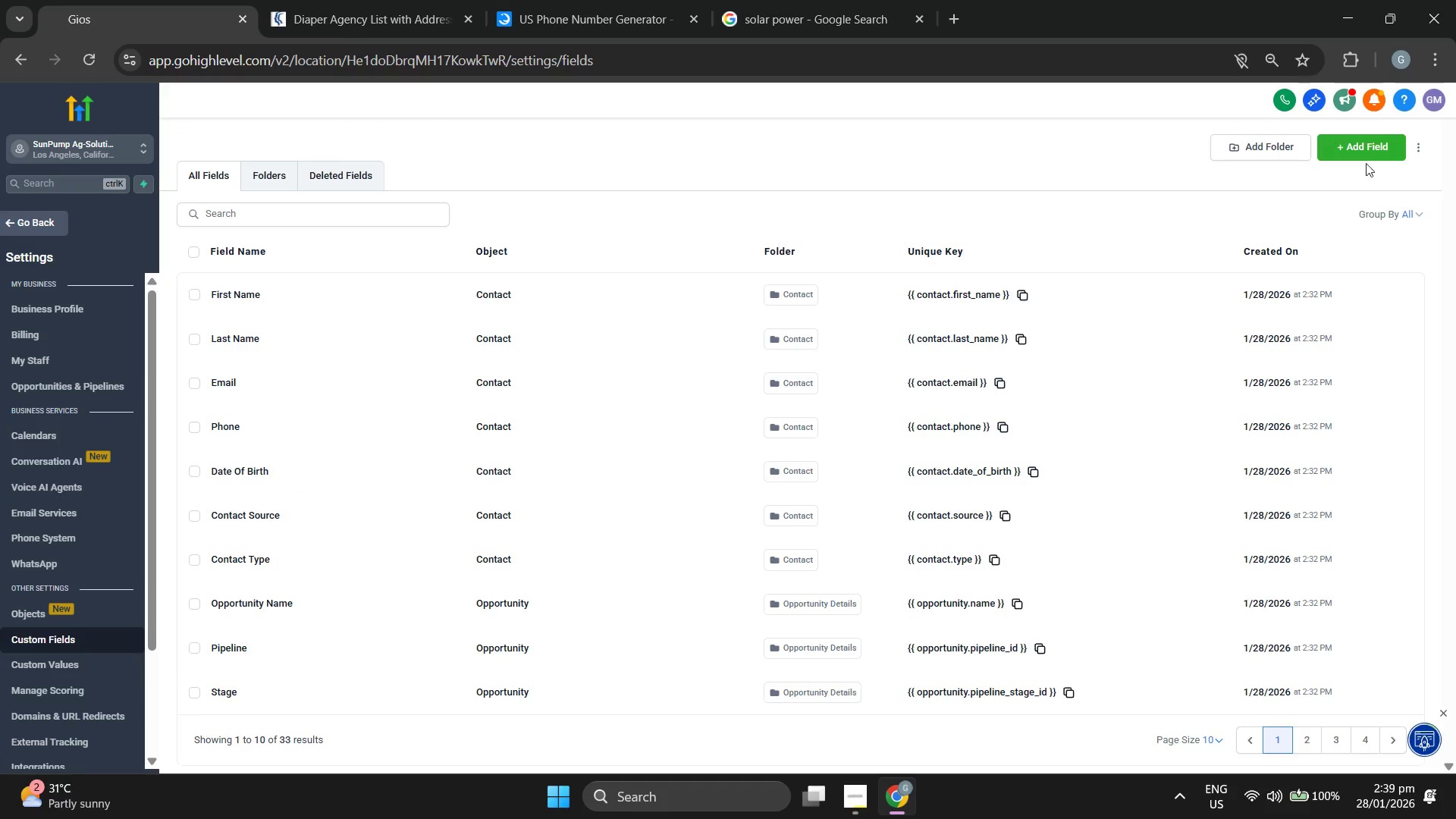 
left_click([1369, 142])
 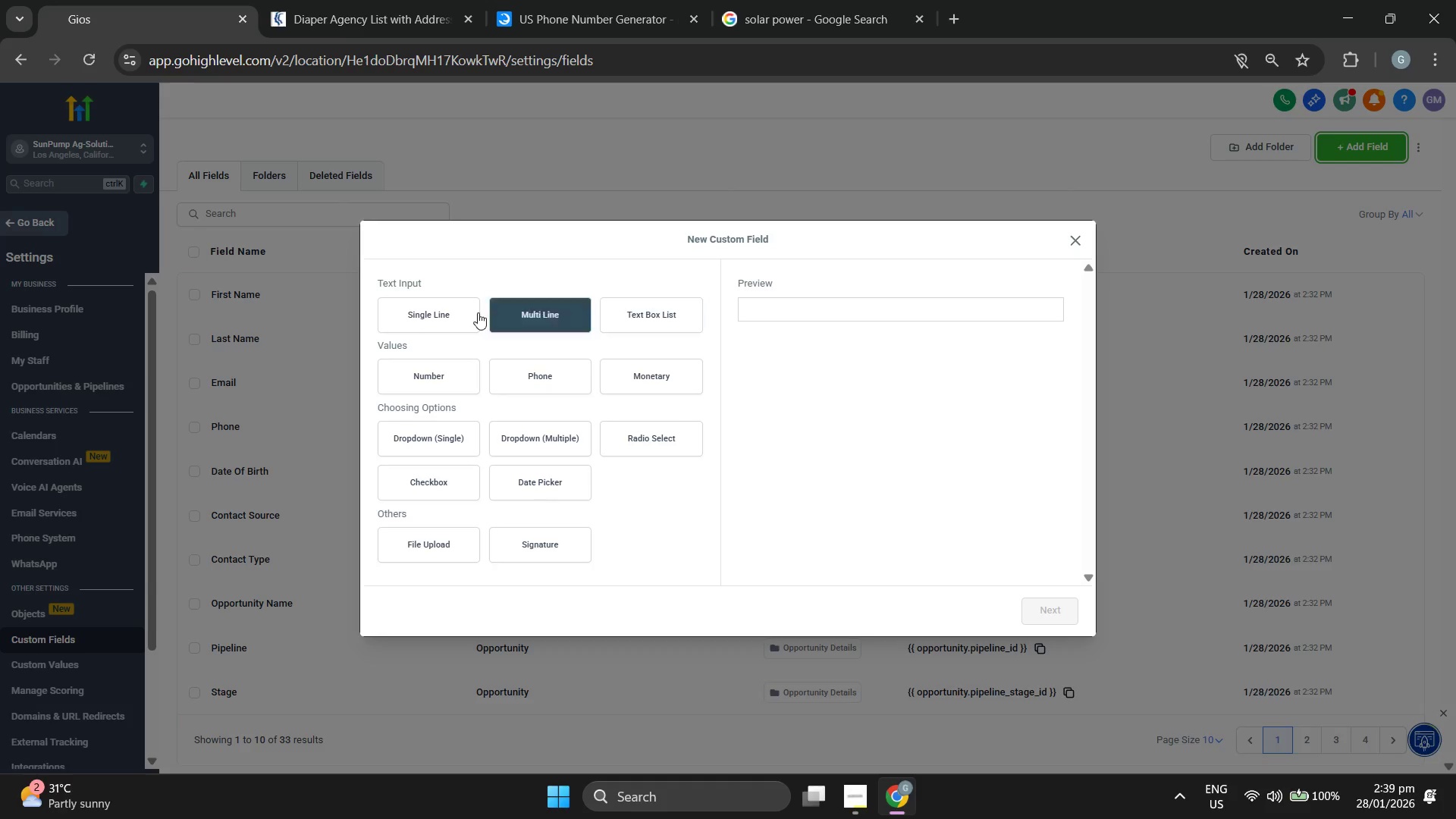 
left_click([435, 312])
 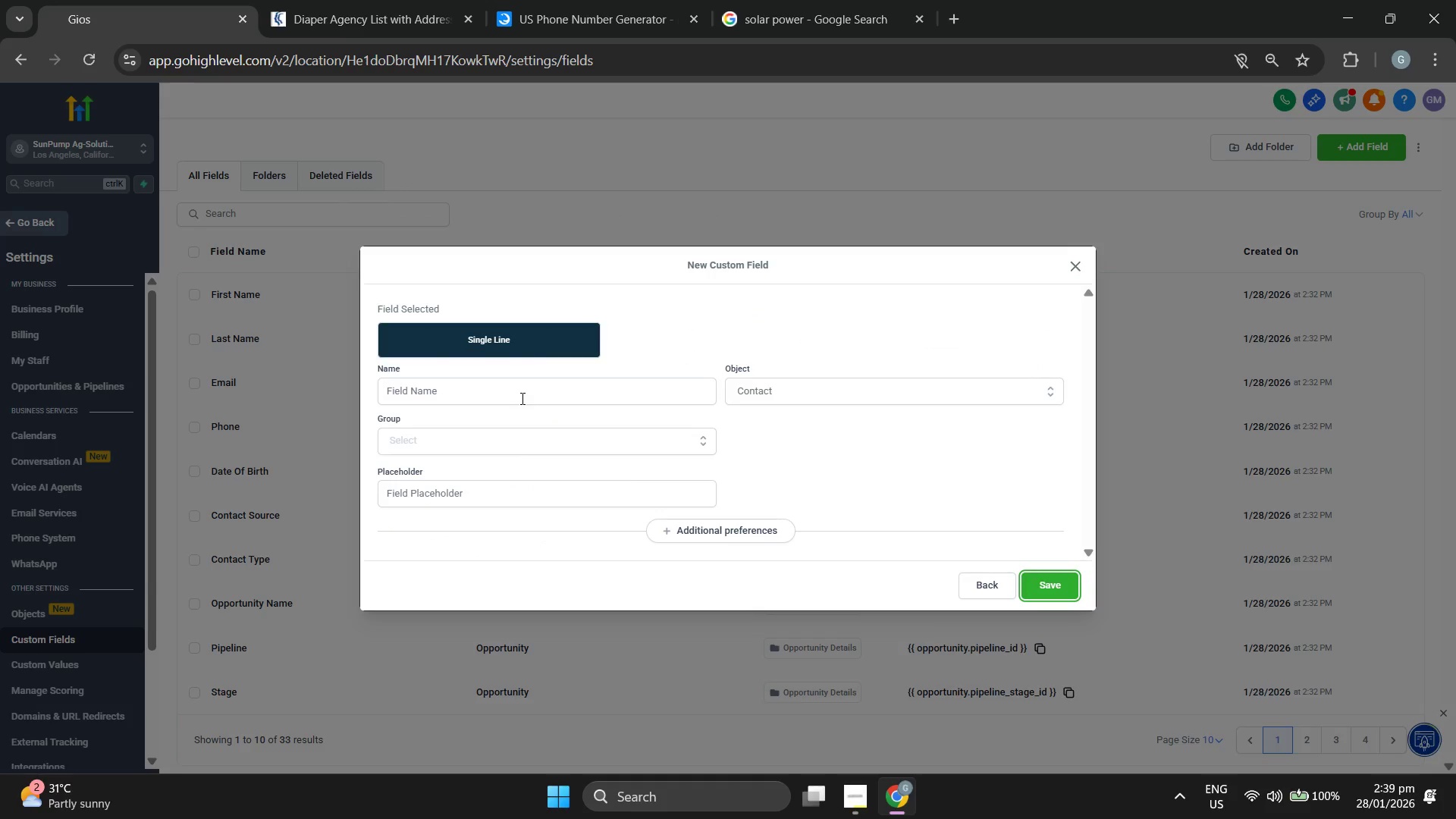 
wait(5.02)
 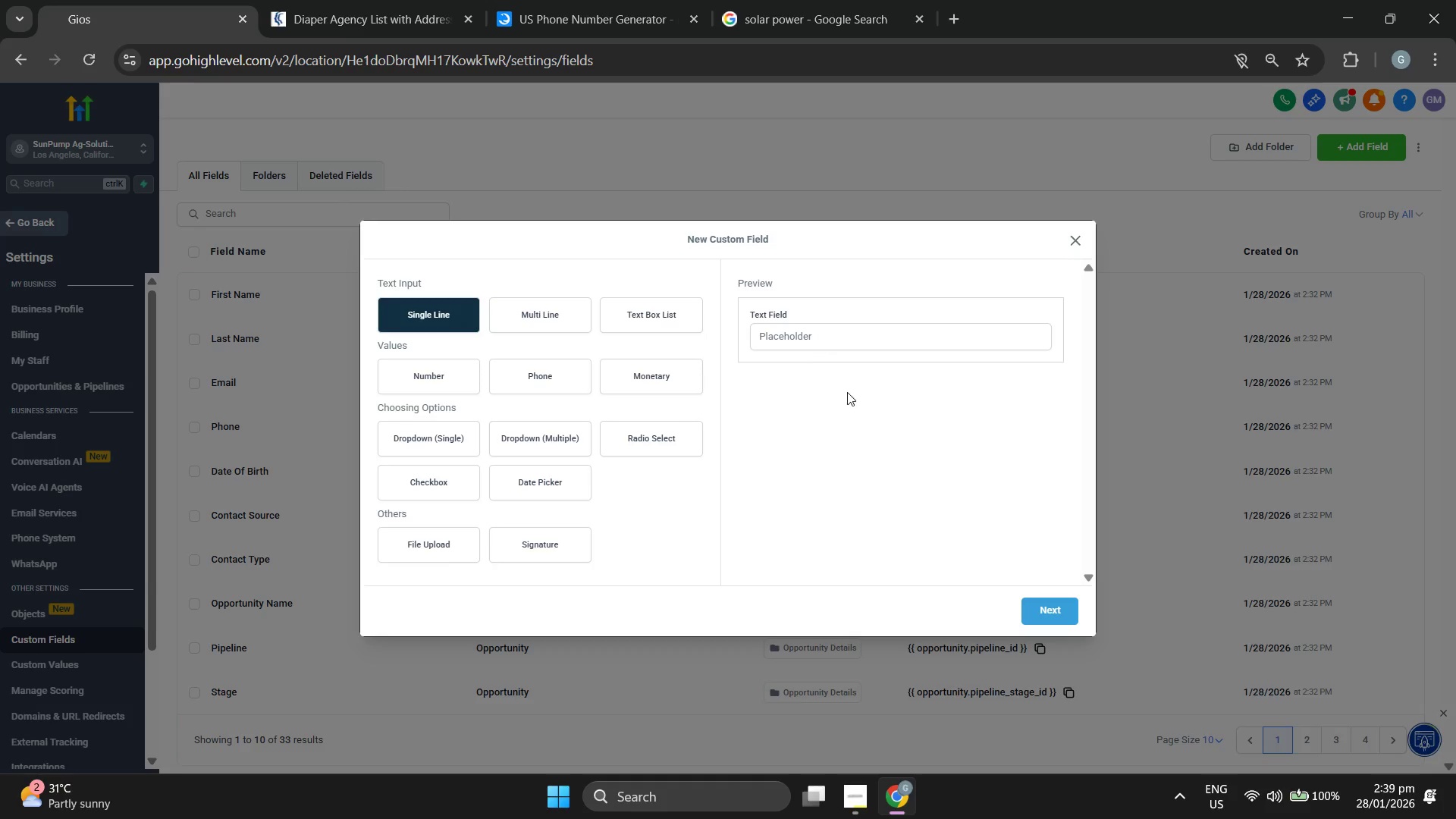 
left_click([521, 398])
 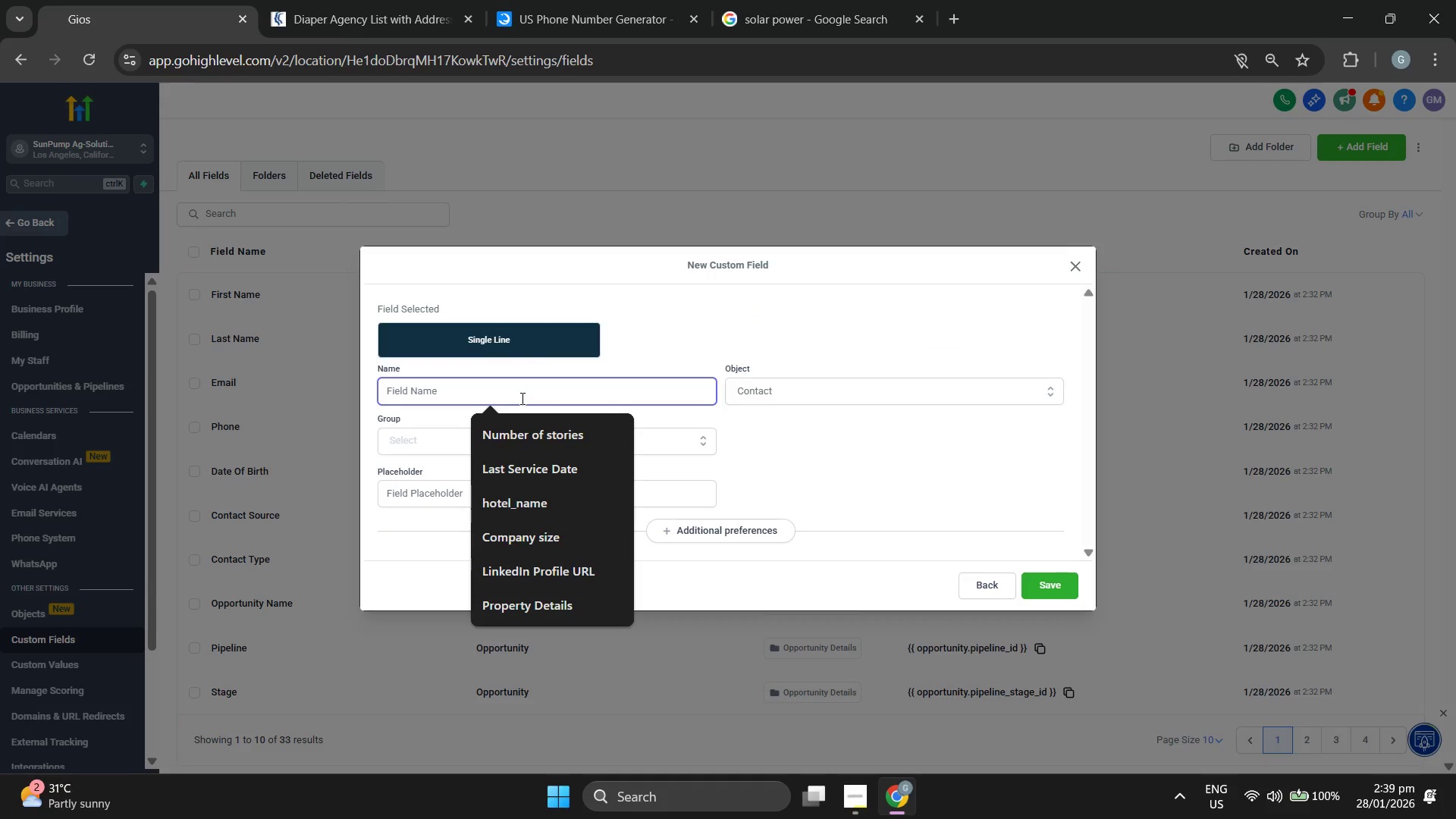 
type(Sl)
key(Backspace)
type(ales Rep Name)
 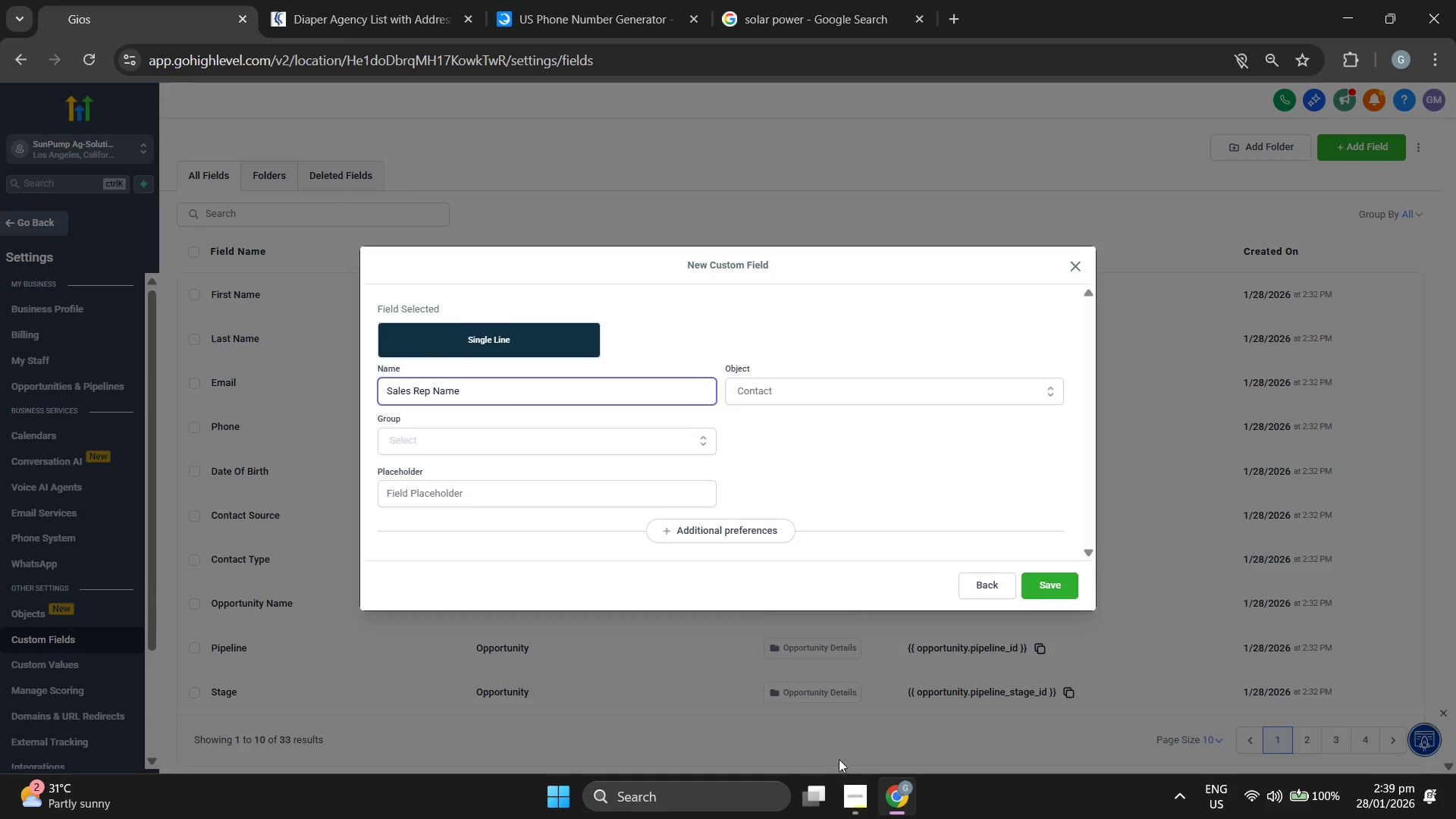 
left_click([867, 807])